 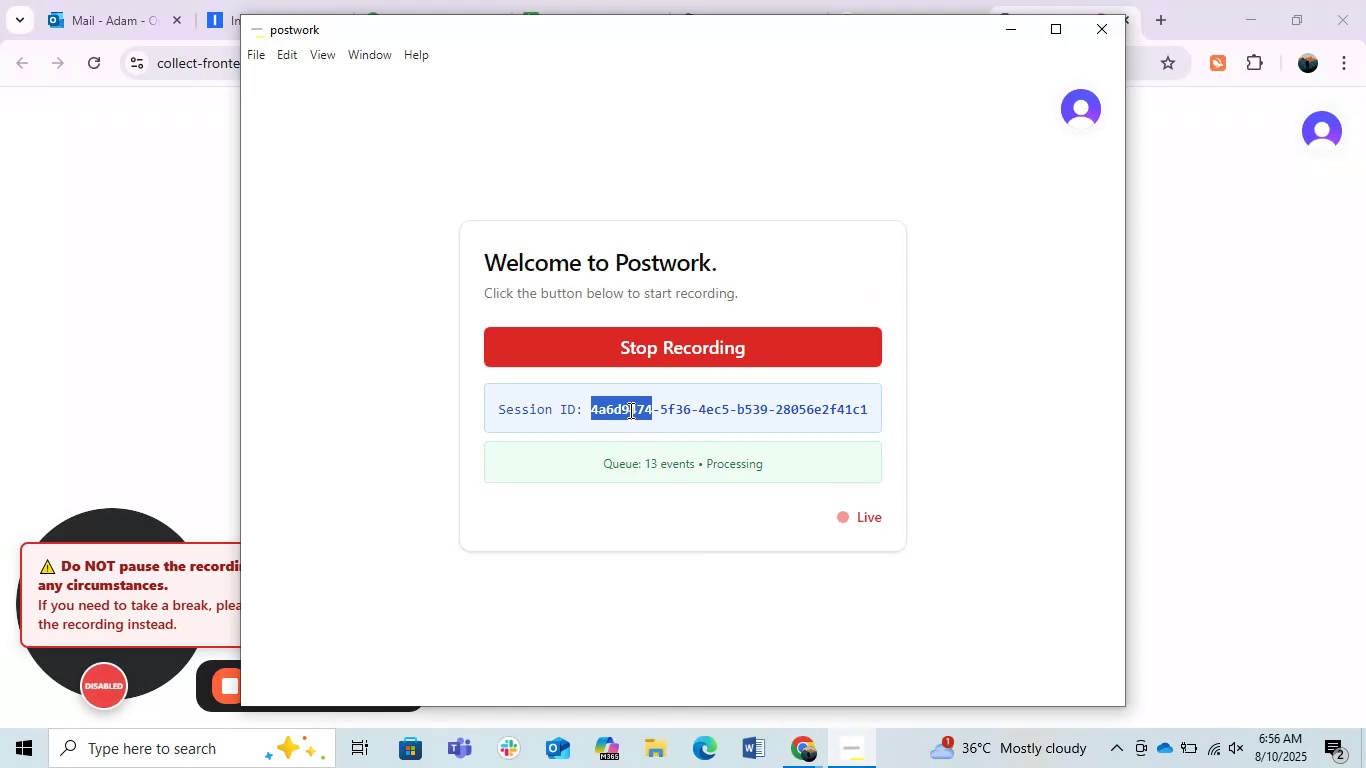 
triple_click([629, 410])
 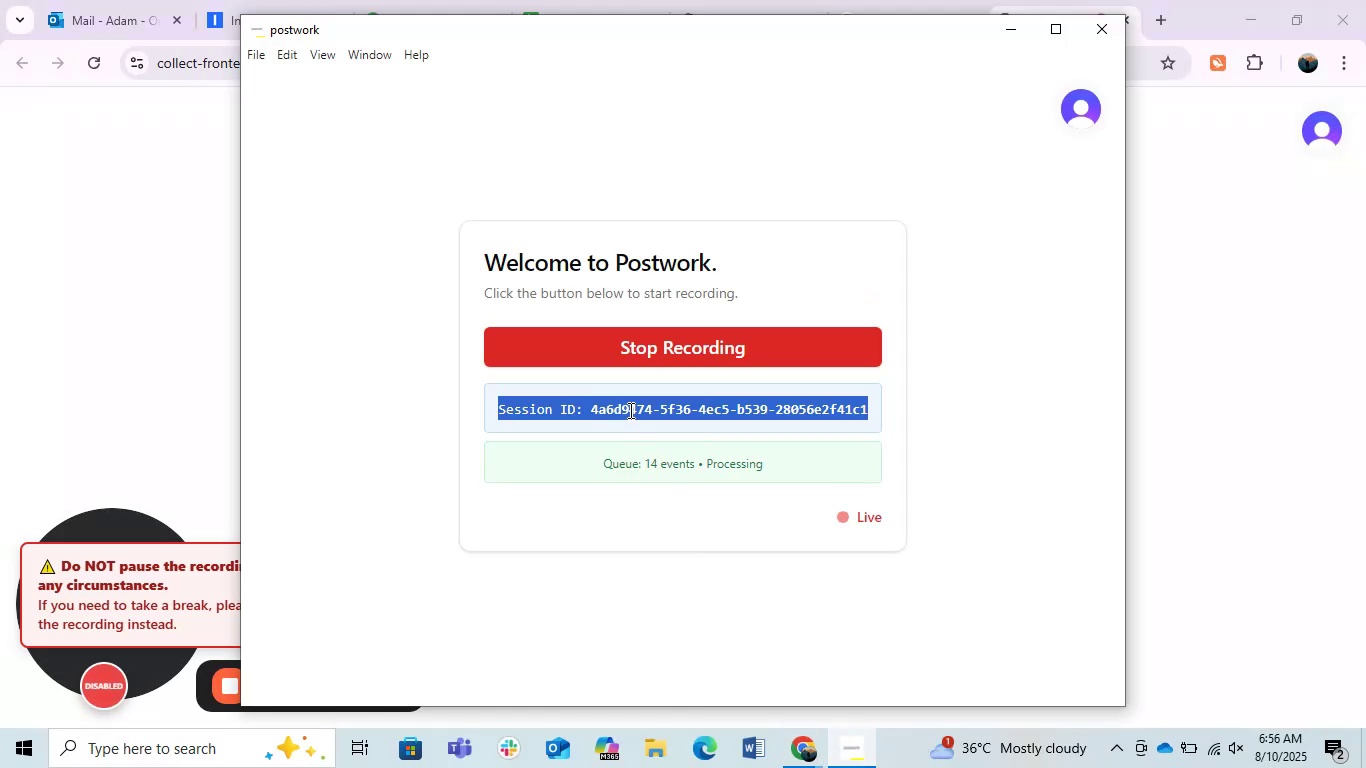 
key(Control+C)
 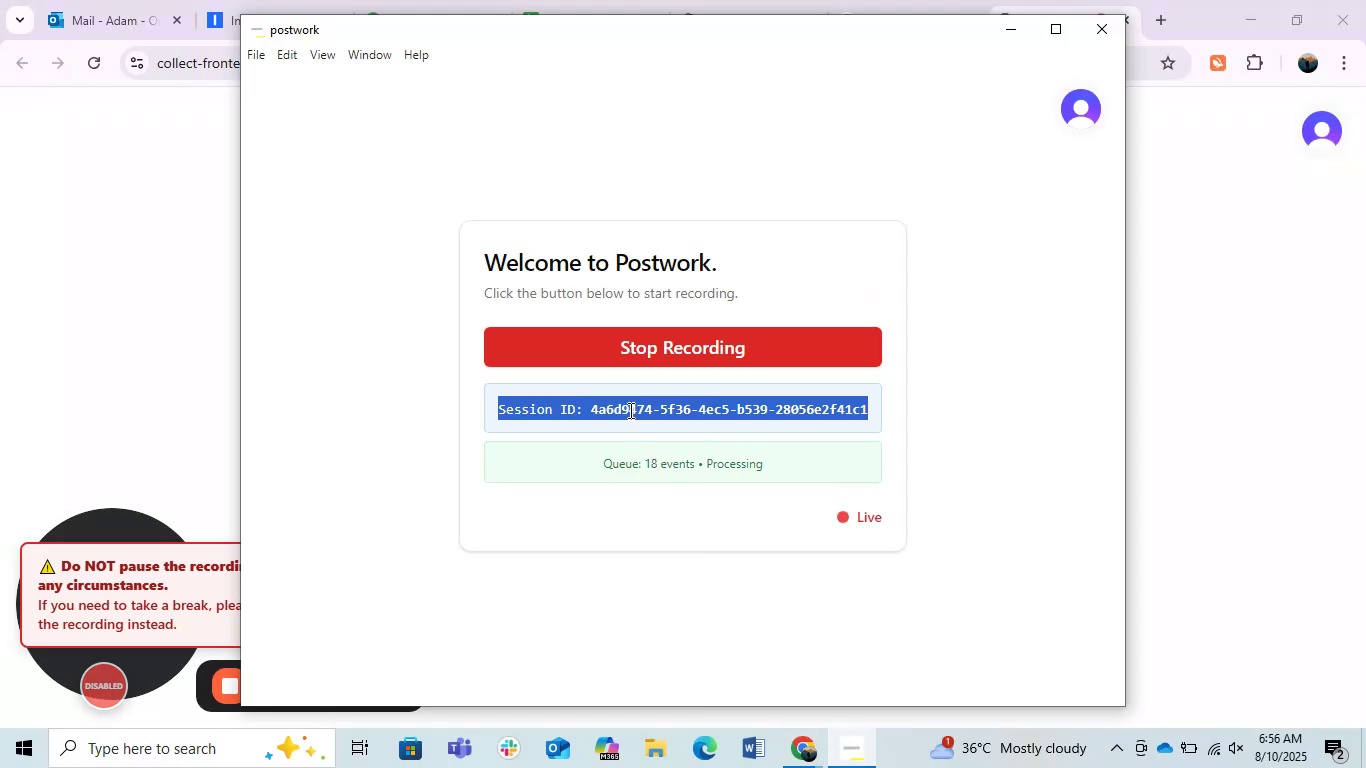 
key(Control+C)
 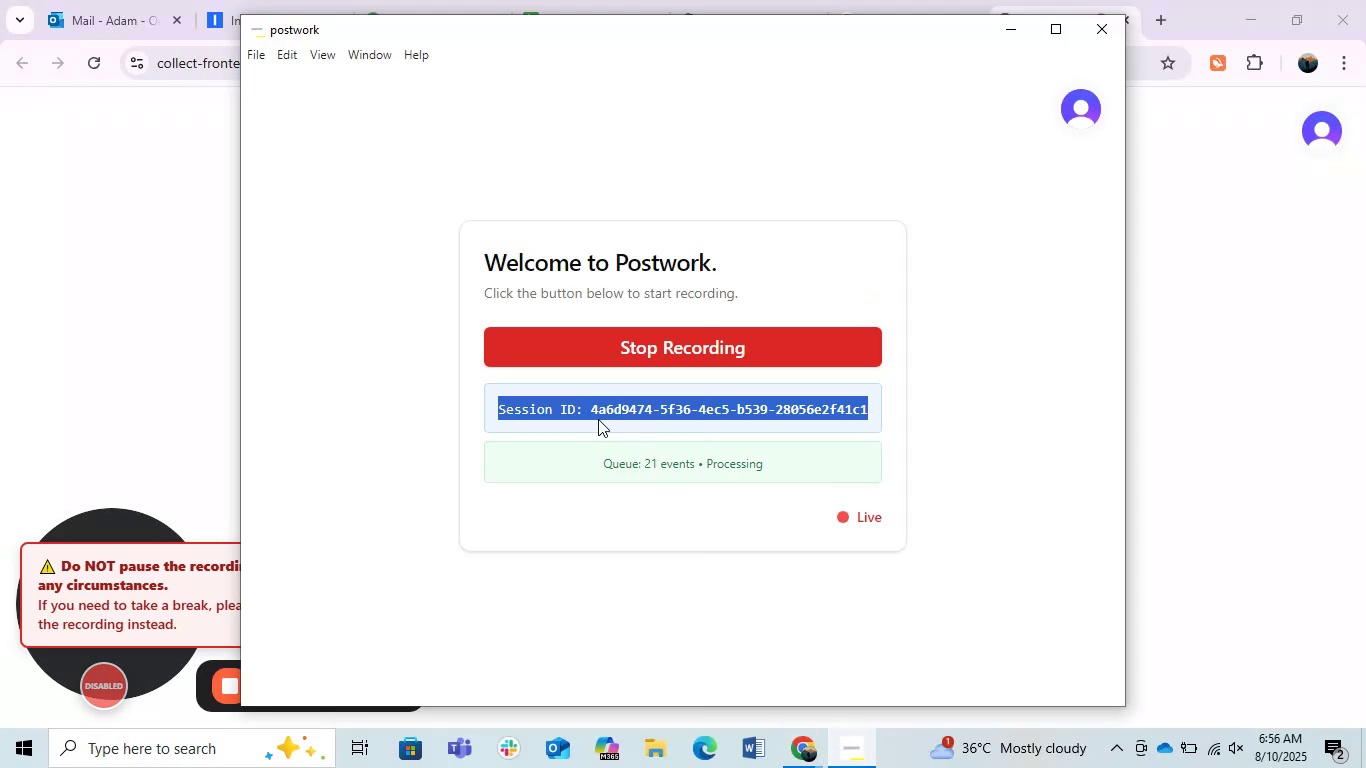 
key(Control+C)
 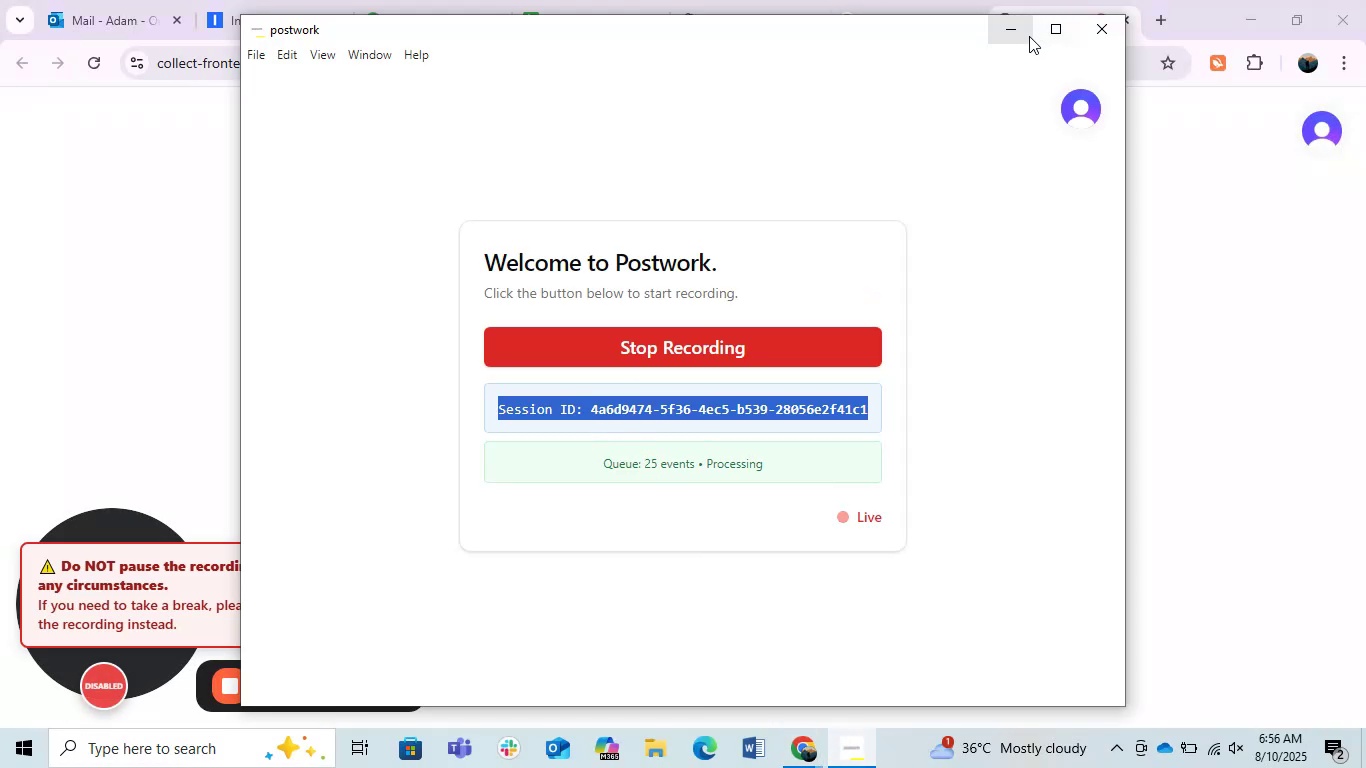 
left_click([1018, 34])
 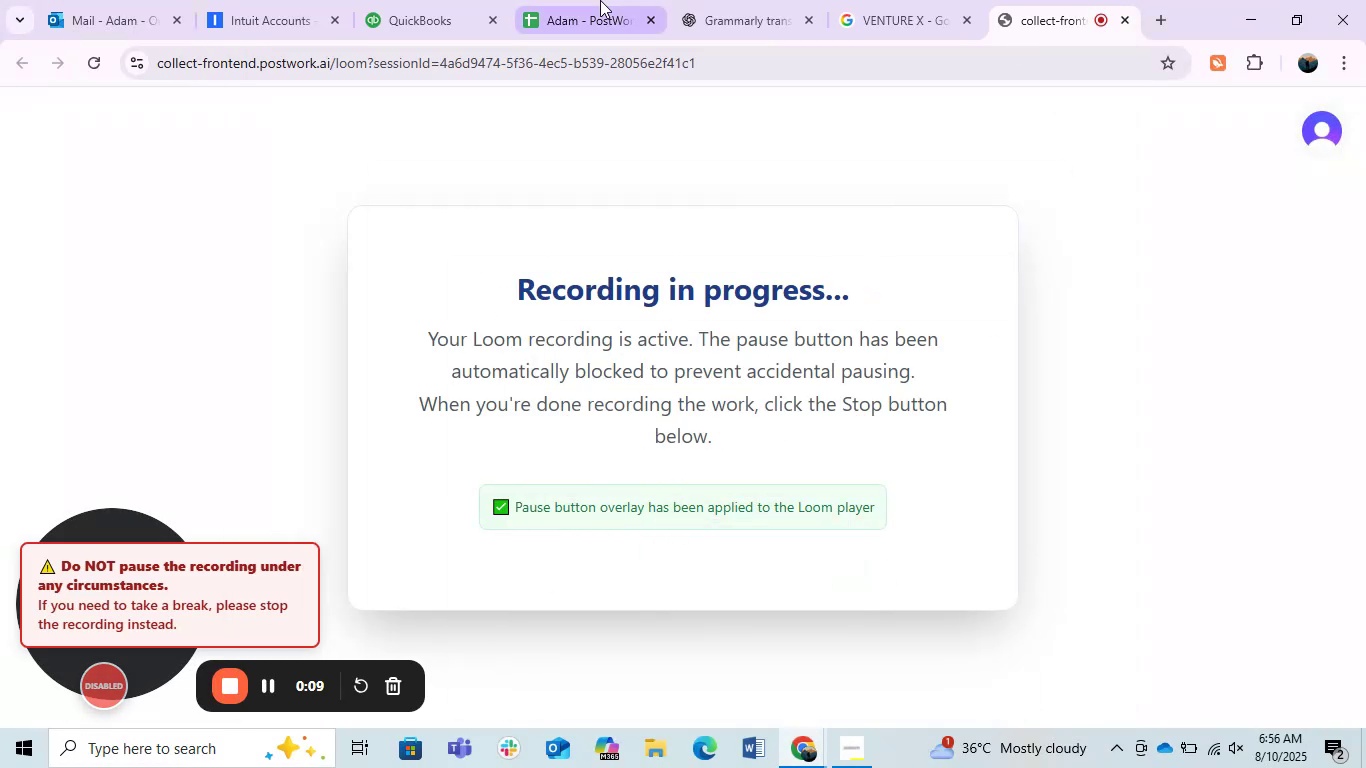 
left_click([600, 0])
 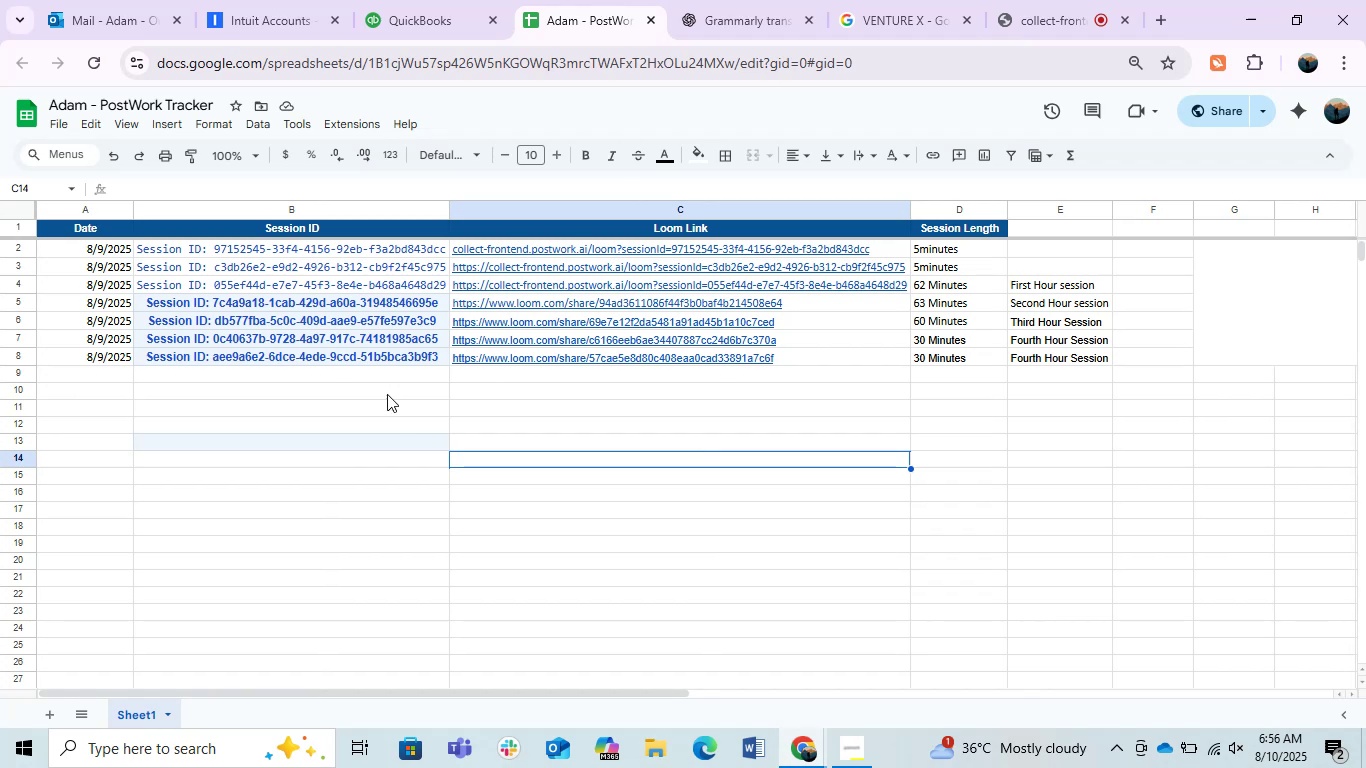 
left_click([344, 377])
 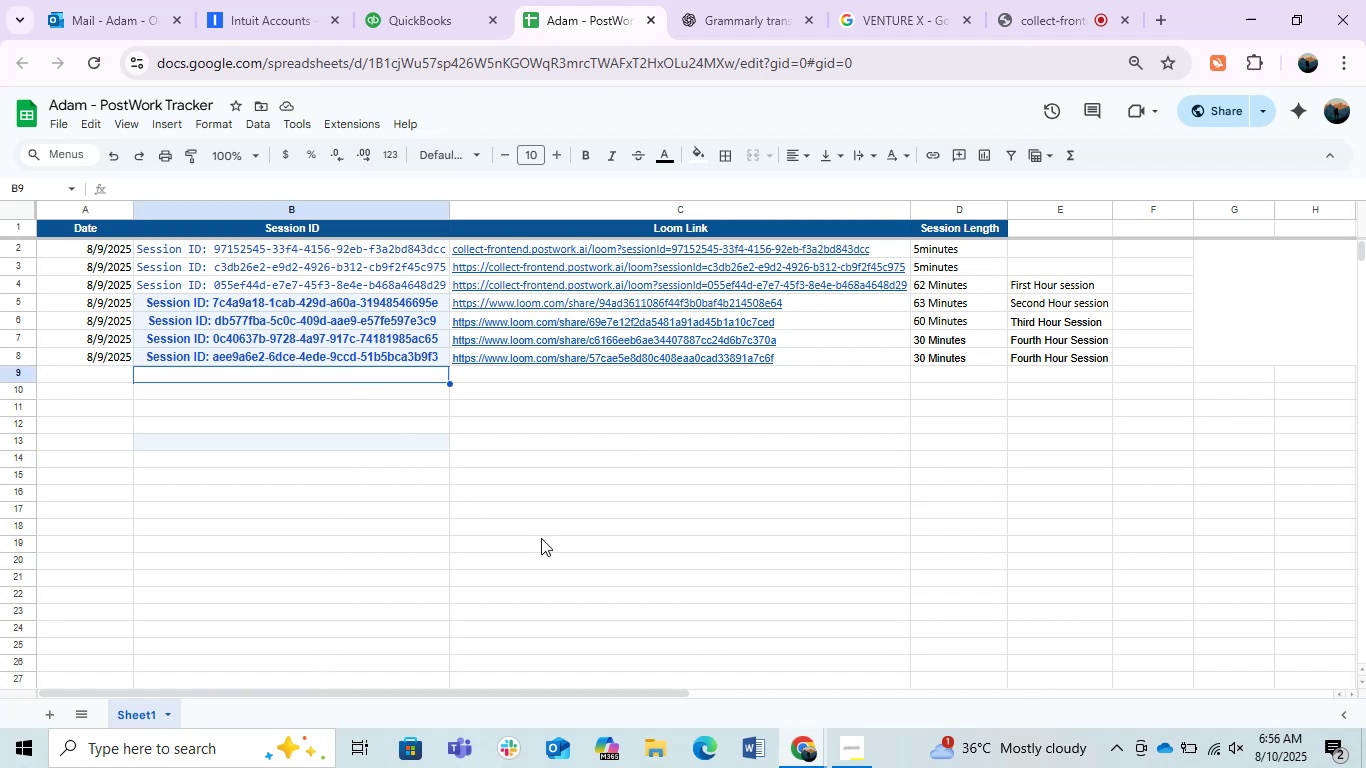 
key(Control+V)
 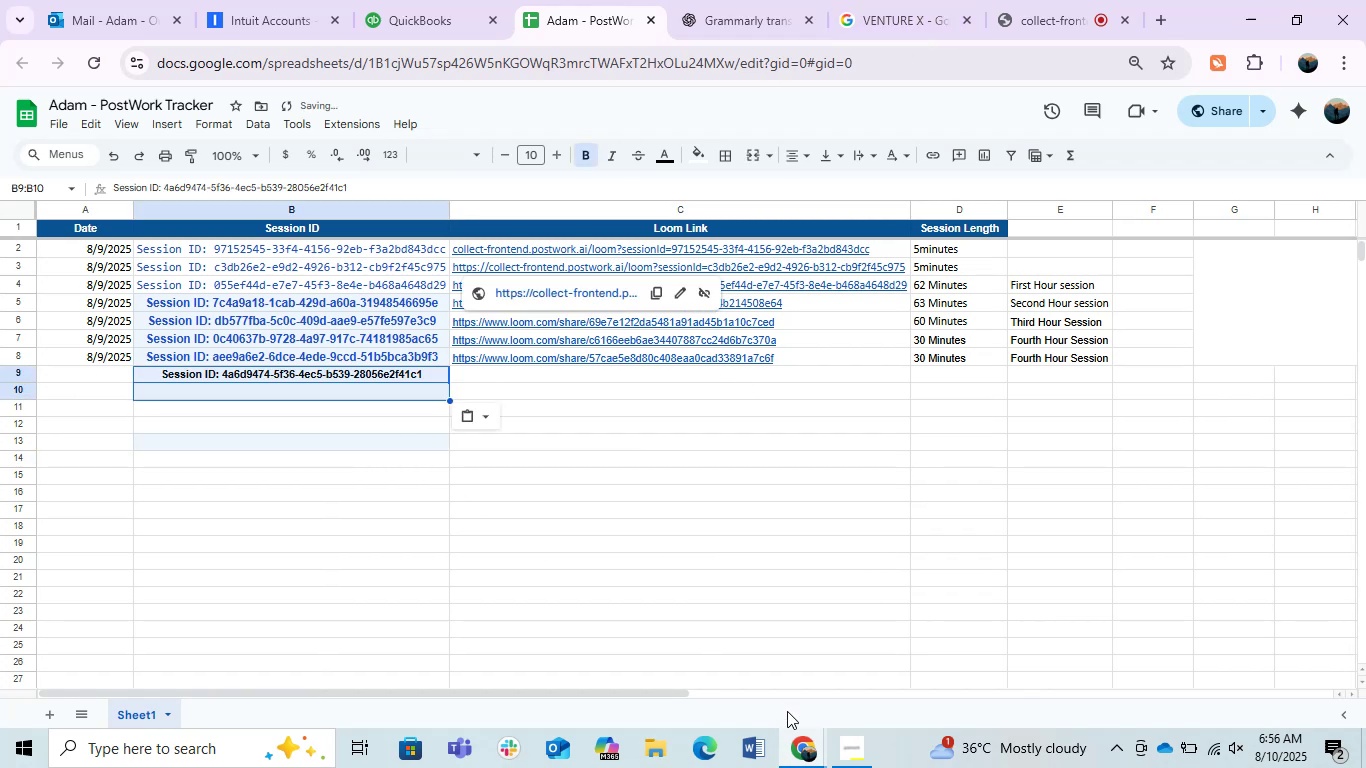 
left_click([840, 742])
 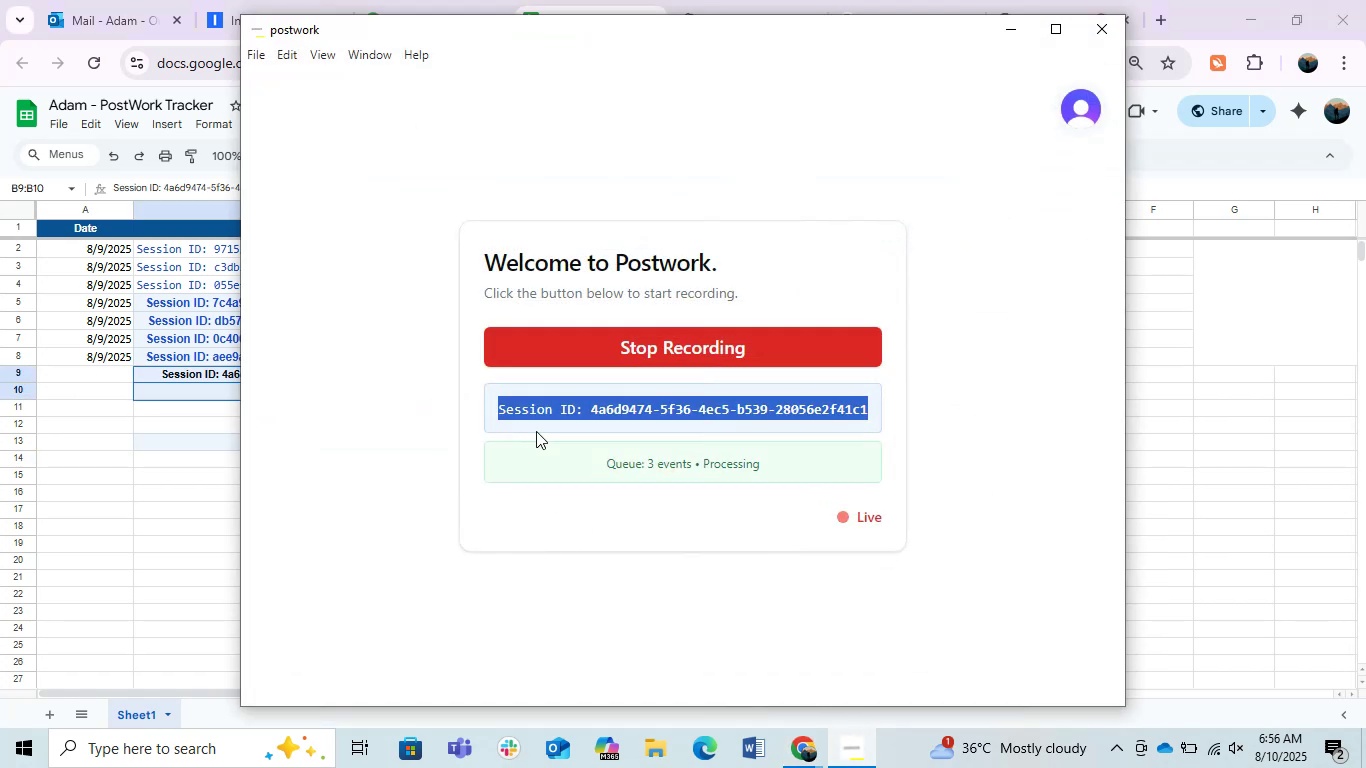 
left_click([516, 411])
 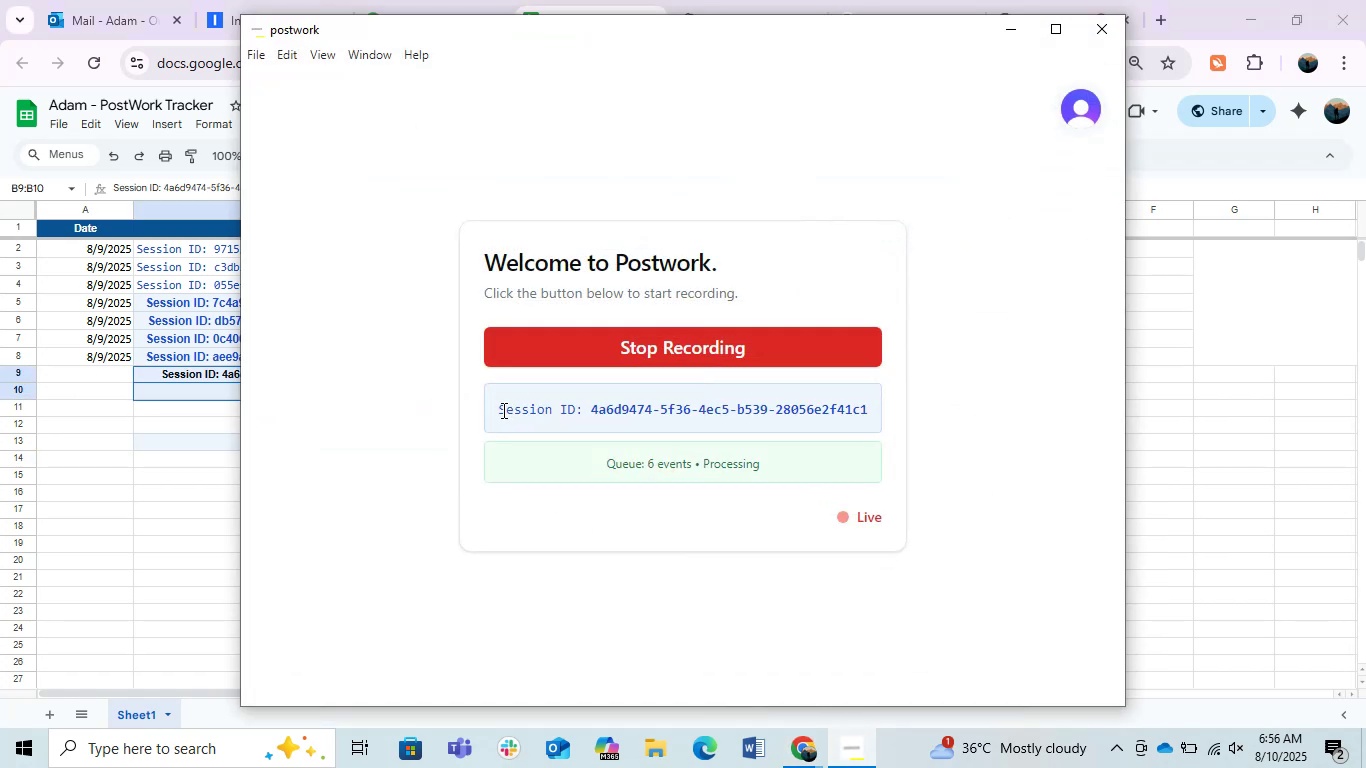 
left_click_drag(start_coordinate=[499, 410], to_coordinate=[864, 415])
 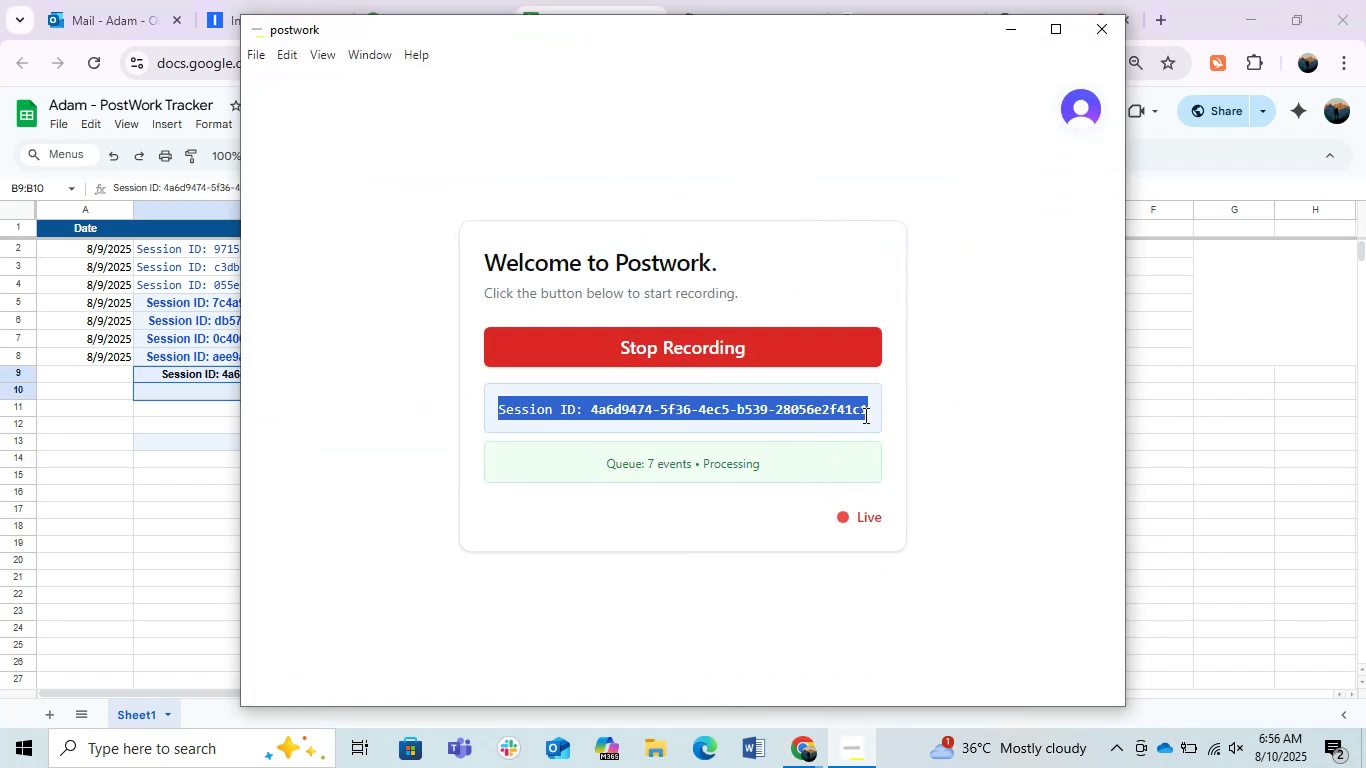 
key(Control+C)
 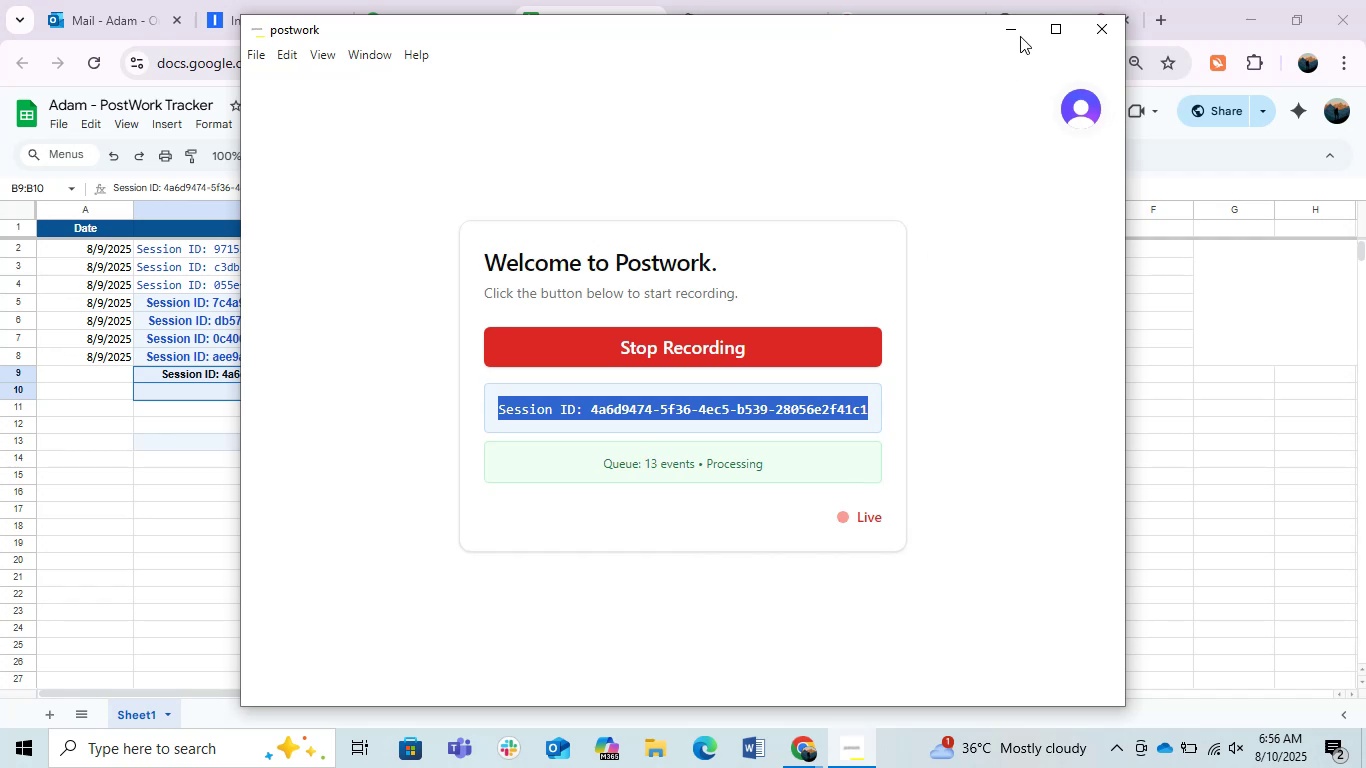 
left_click([1020, 36])
 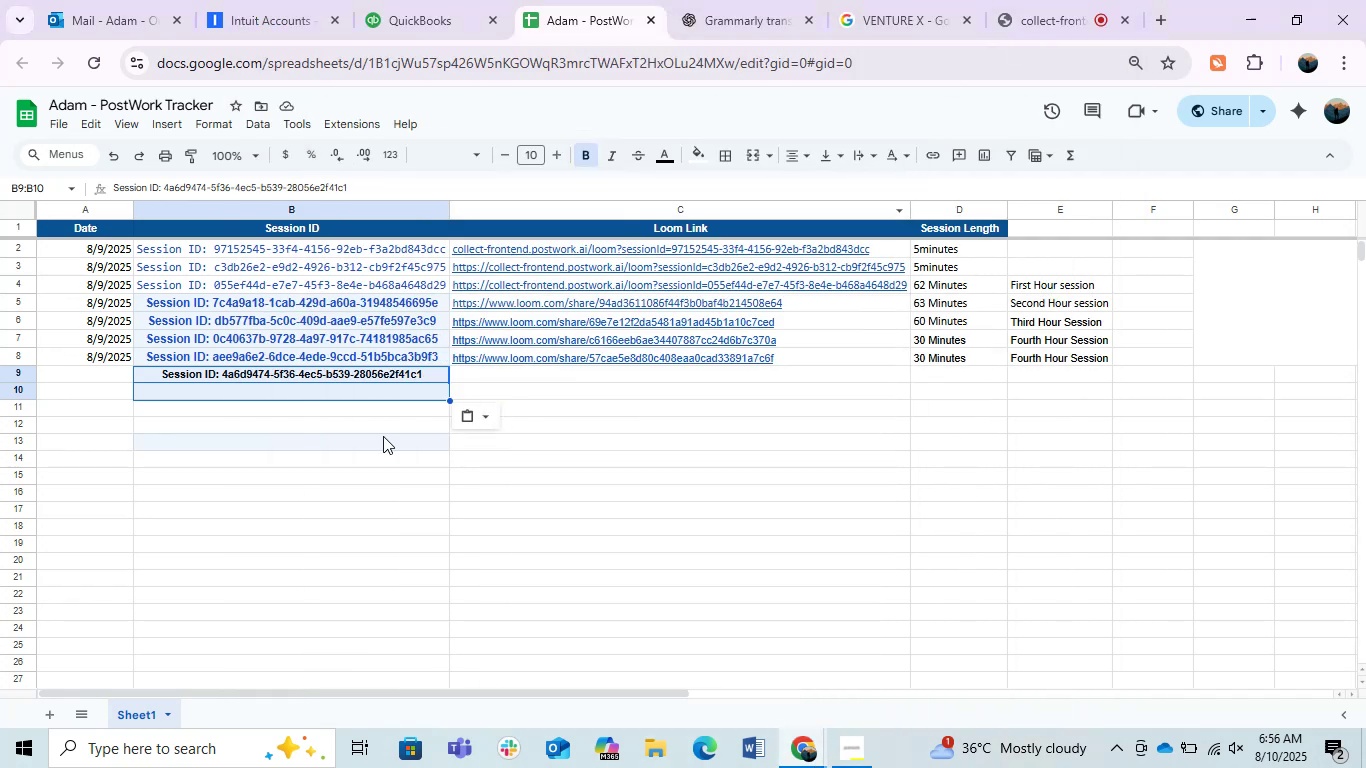 
left_click([368, 510])
 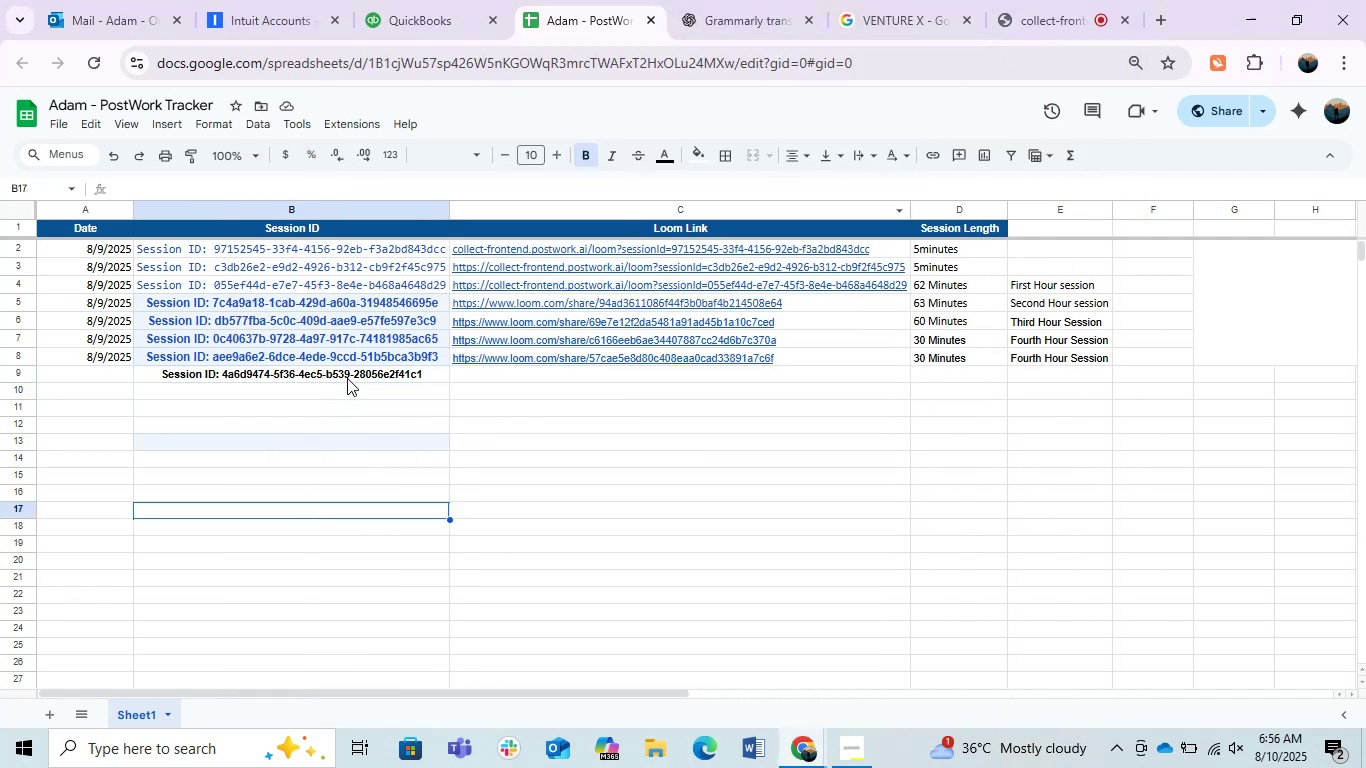 
left_click([344, 378])
 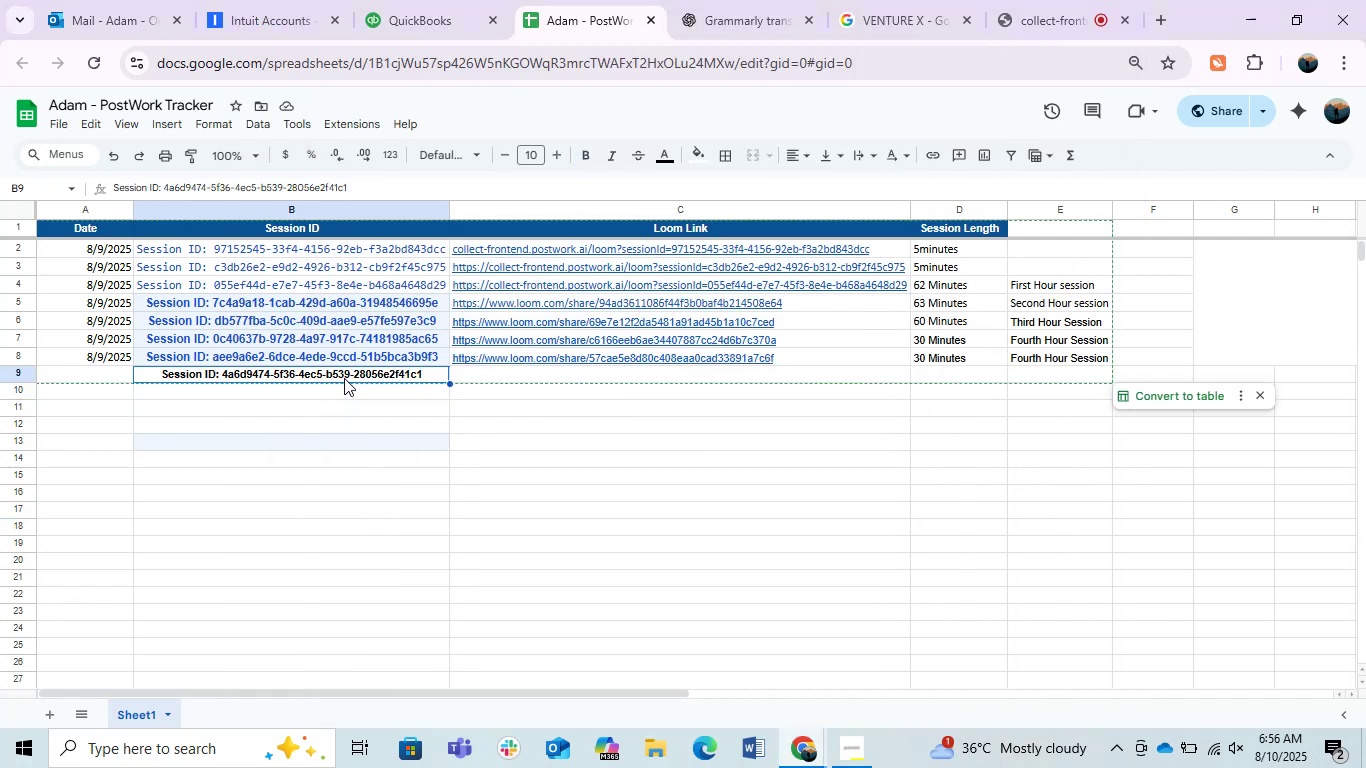 
key(Control+V)
 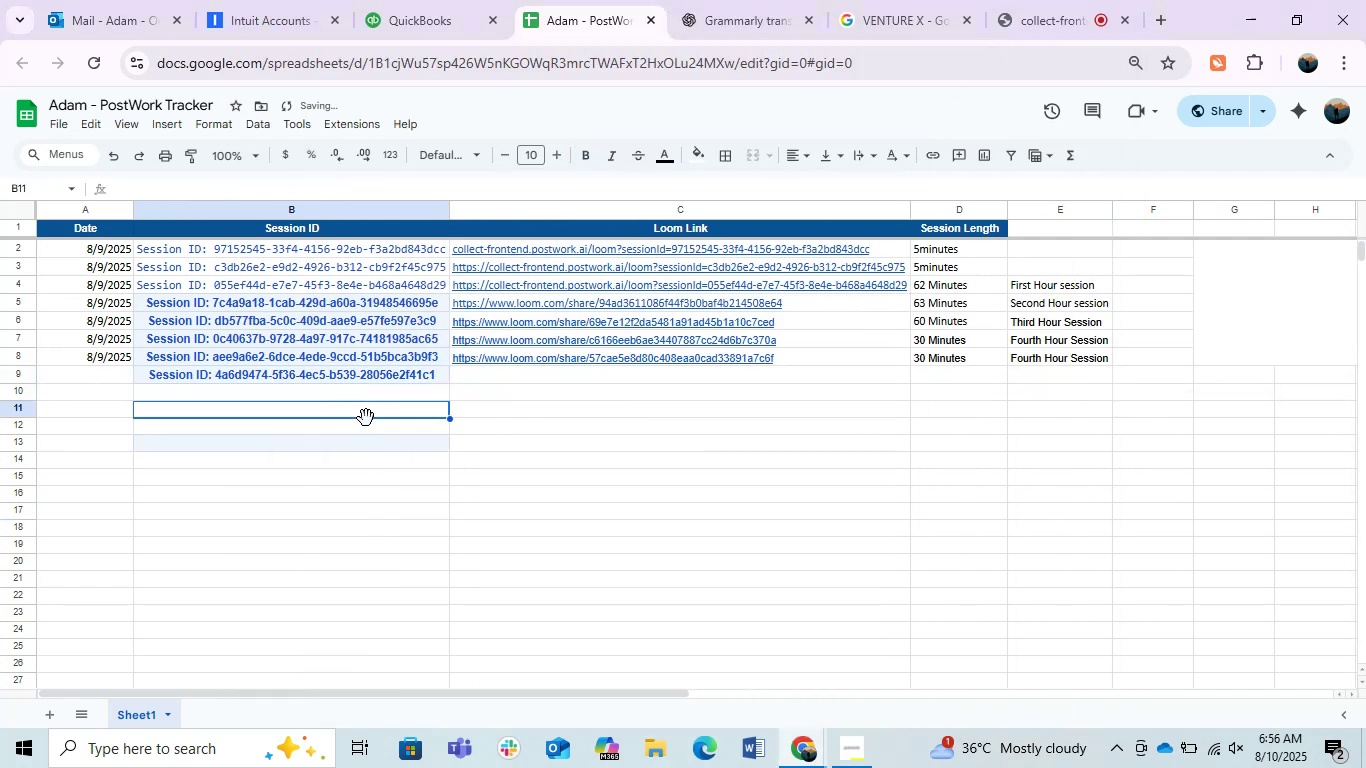 
left_click([651, 377])
 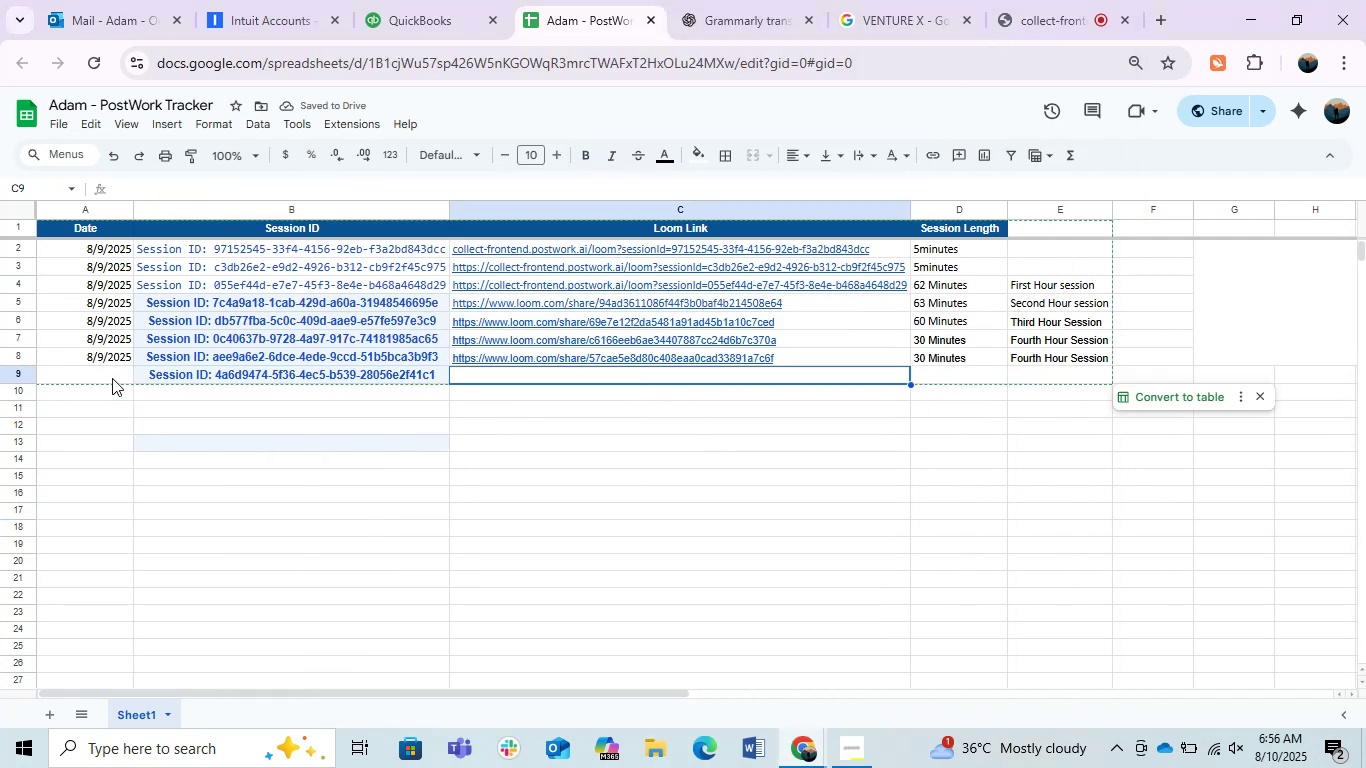 
left_click([107, 353])
 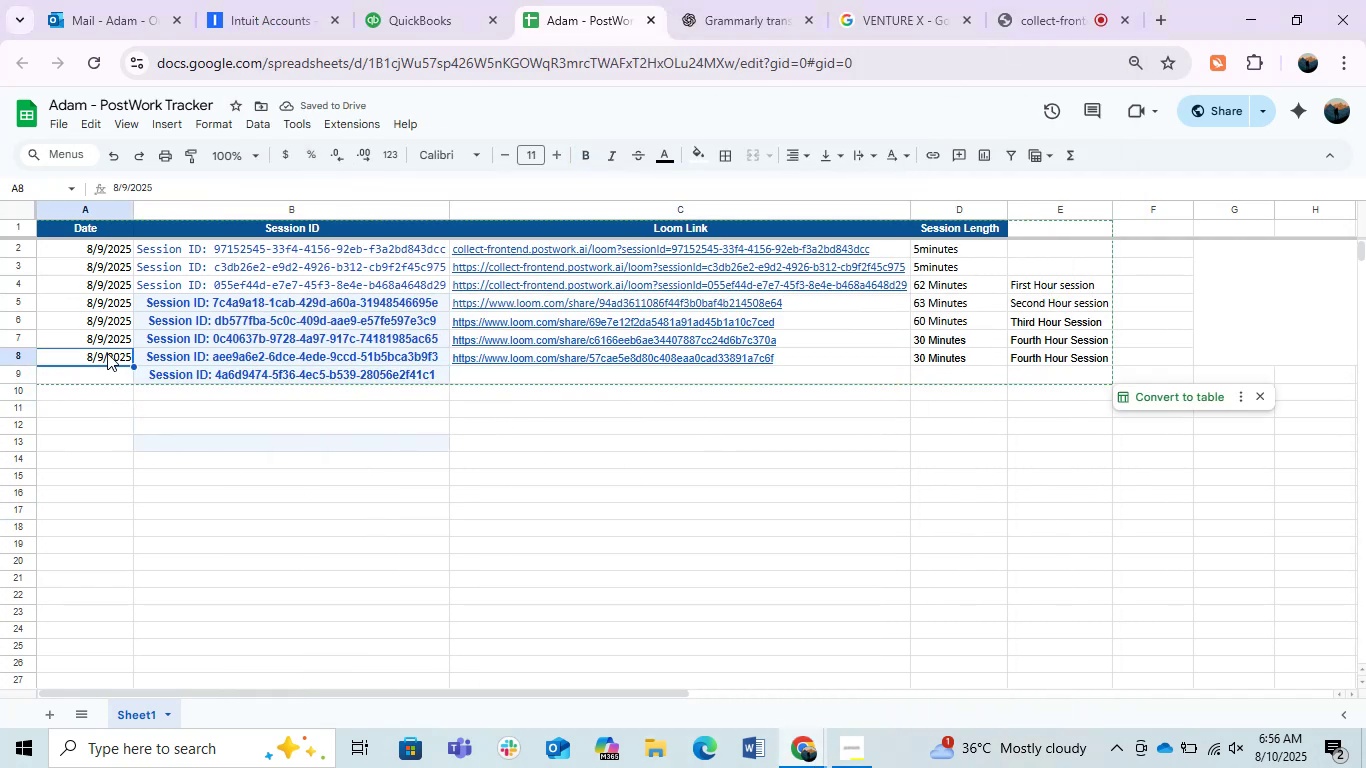 
key(ArrowDown)
 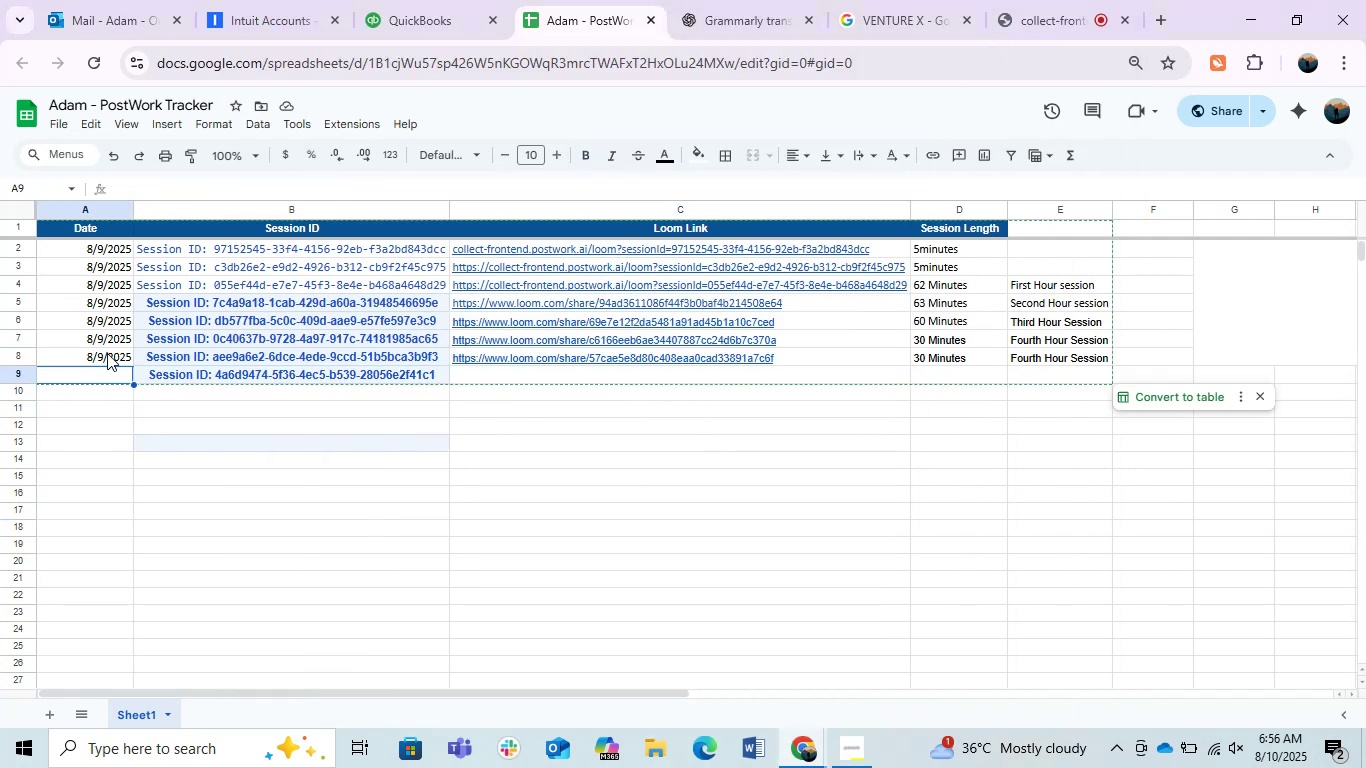 
key(Numpad8)
 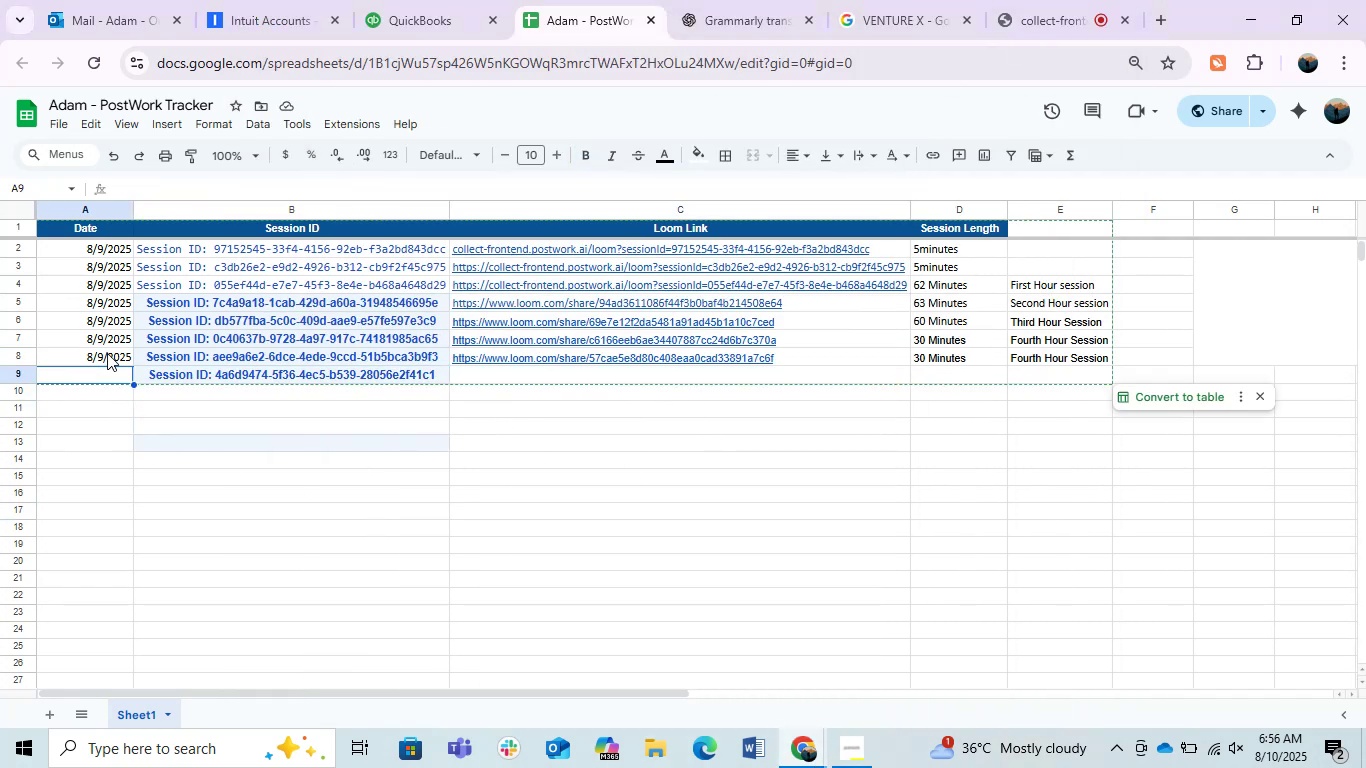 
key(NumpadDivide)
 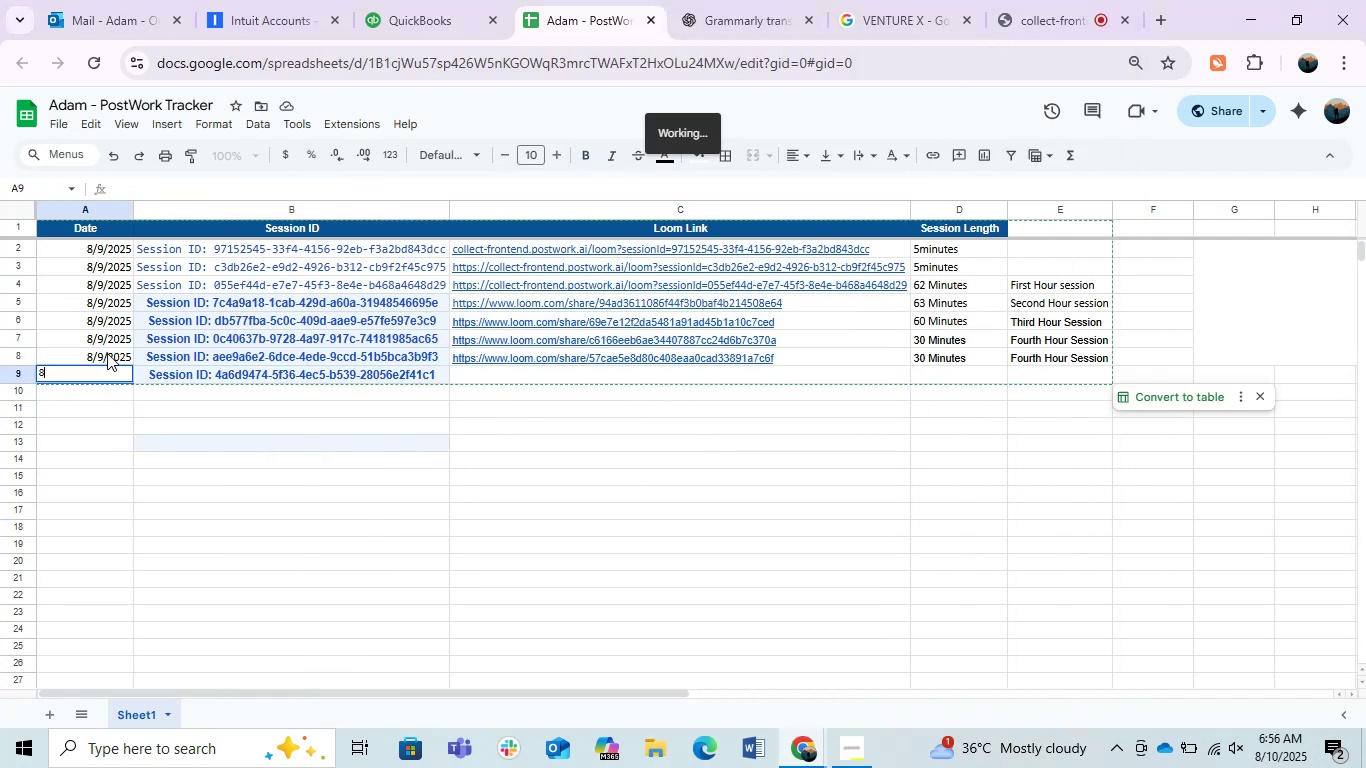 
key(Numpad1)
 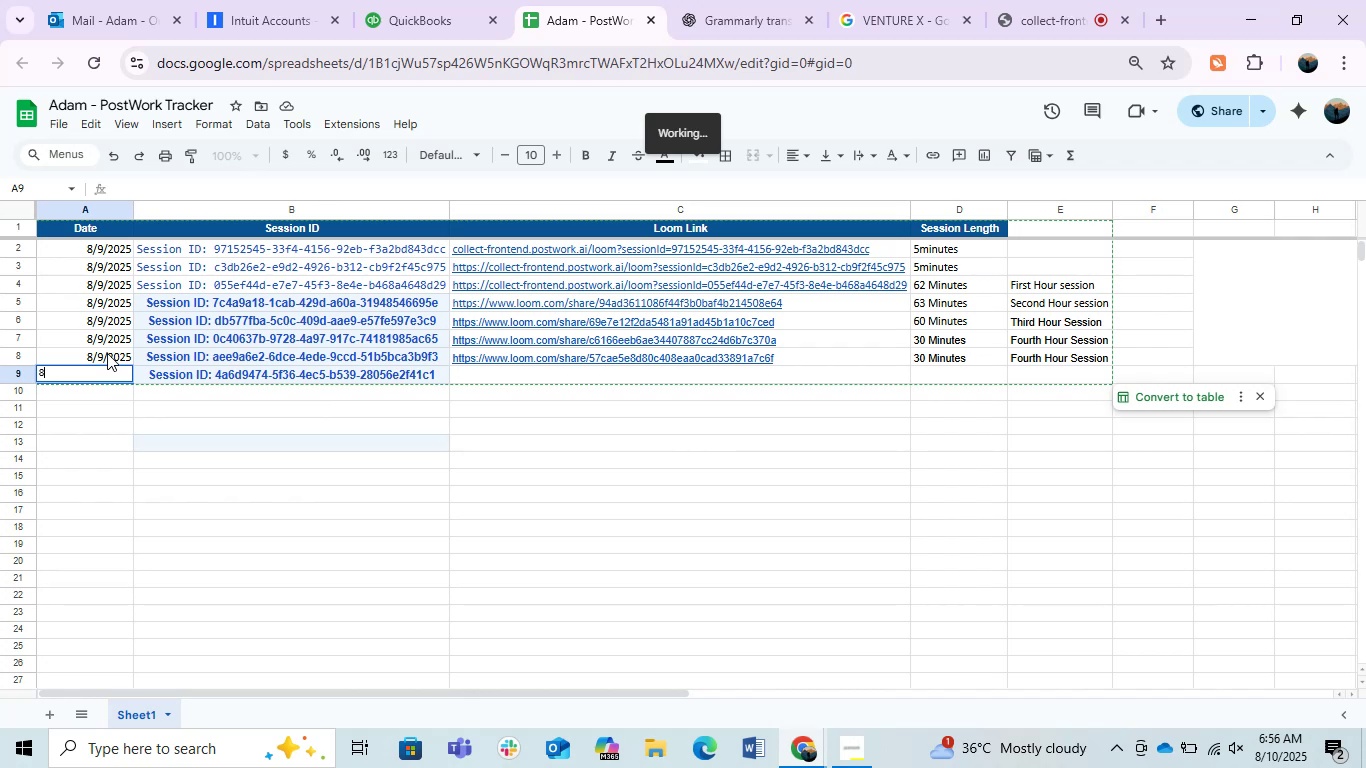 
key(Numpad0)
 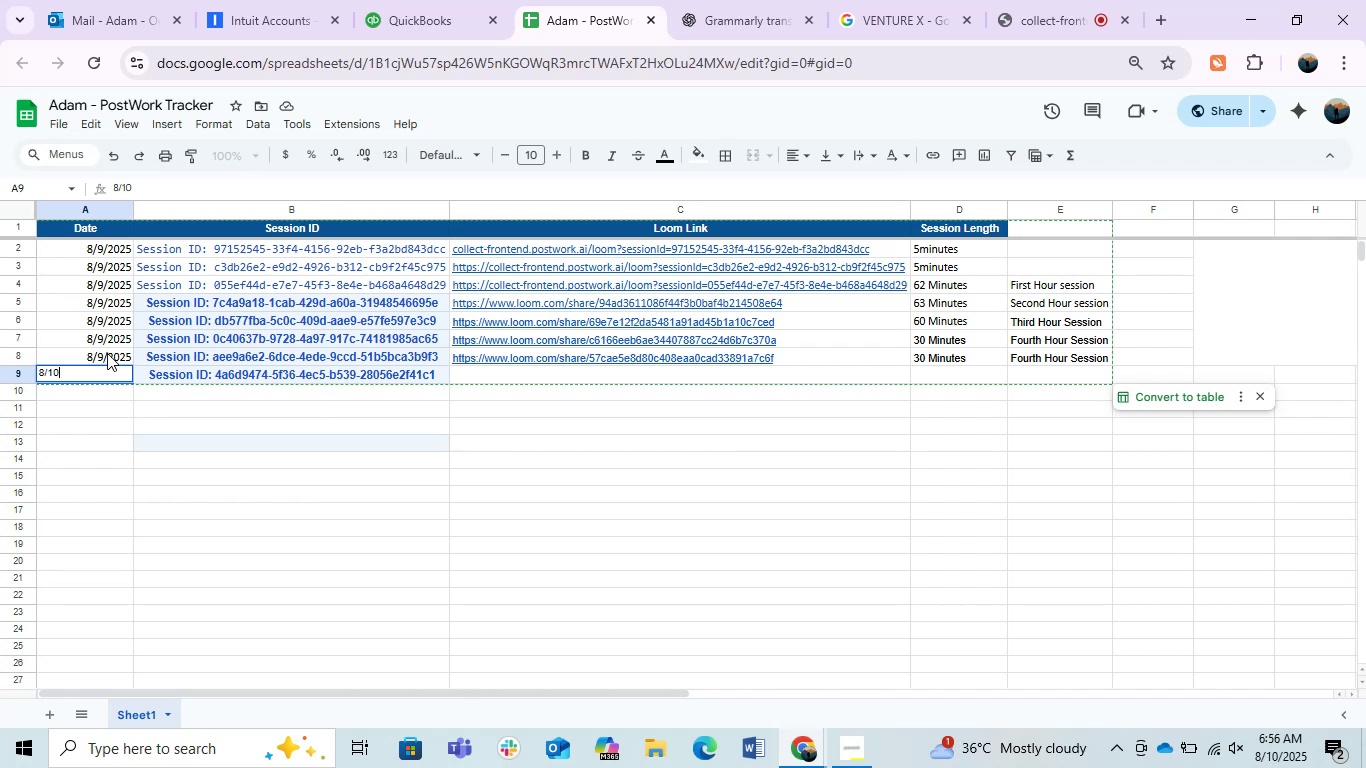 
key(NumpadDivide)
 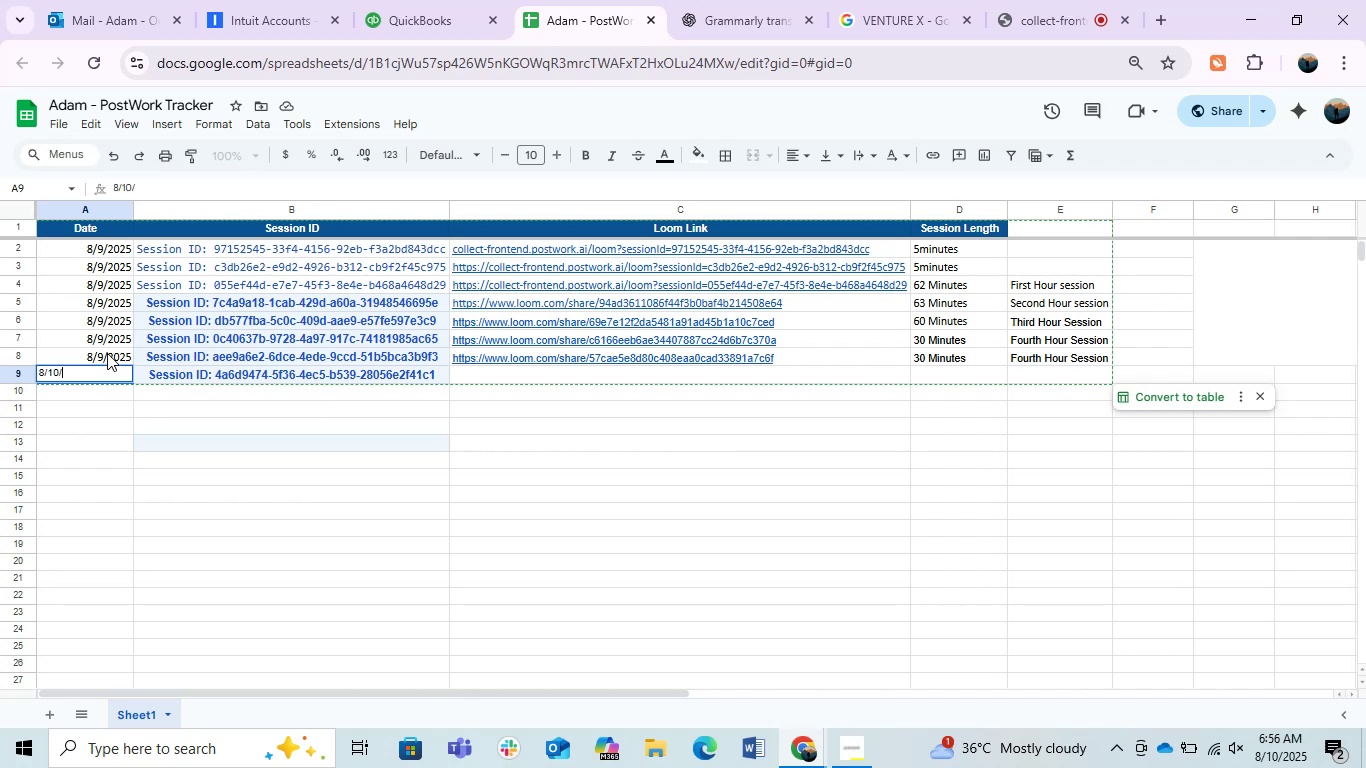 
key(Numpad2)
 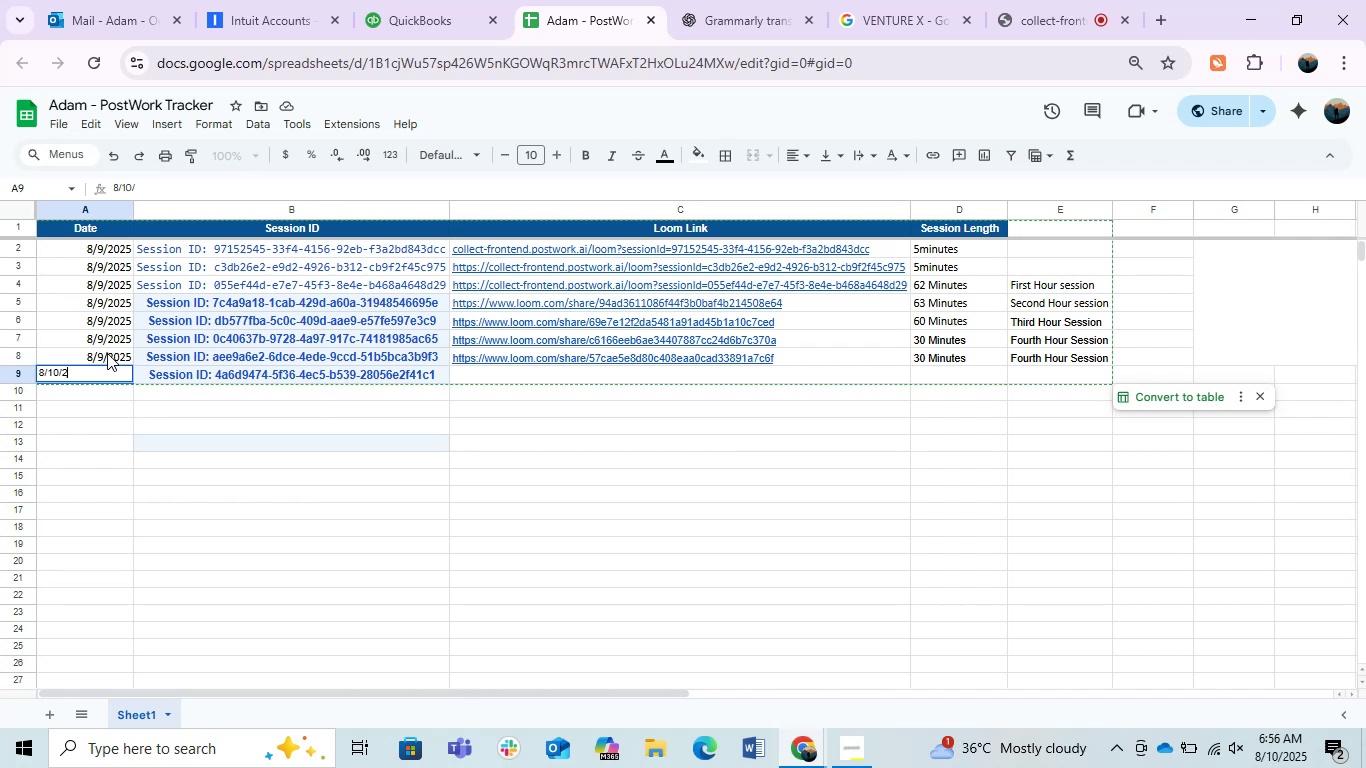 
key(Numpad5)
 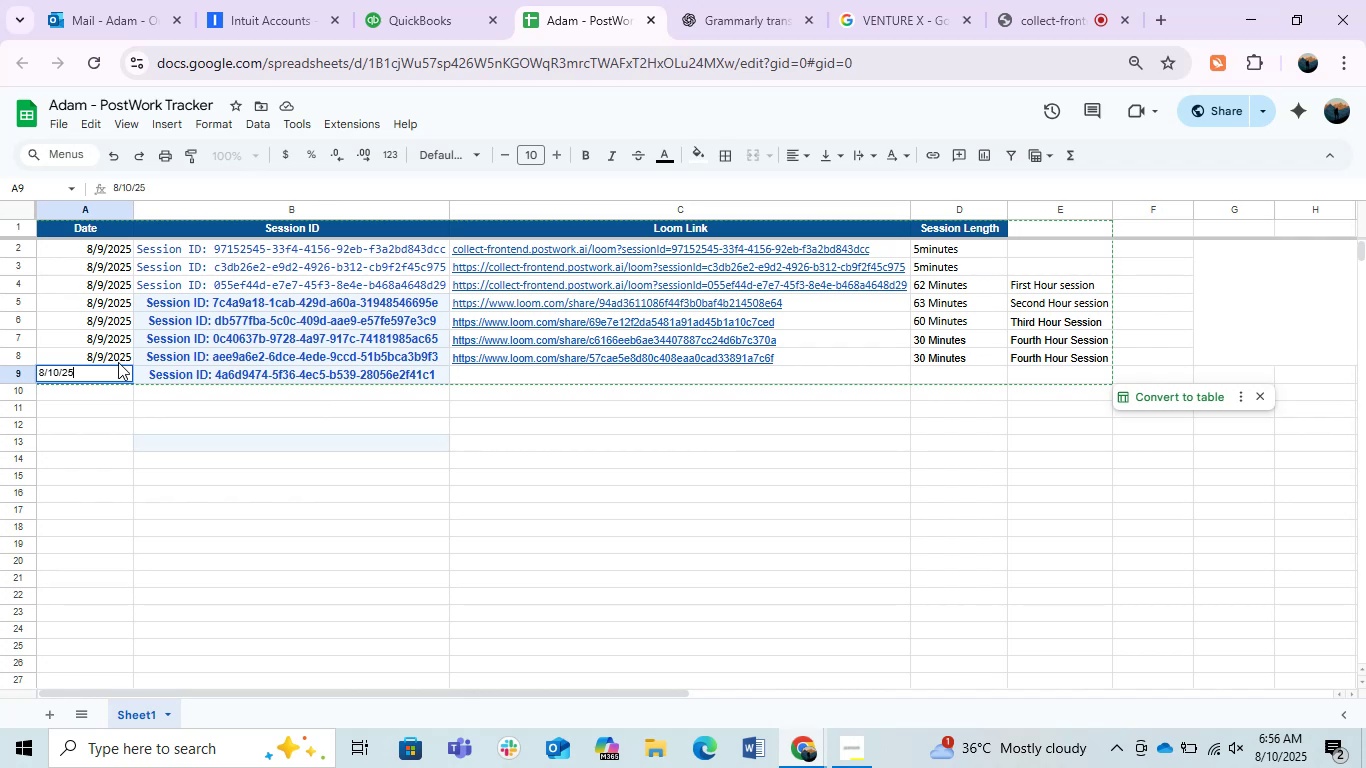 
left_click([120, 431])
 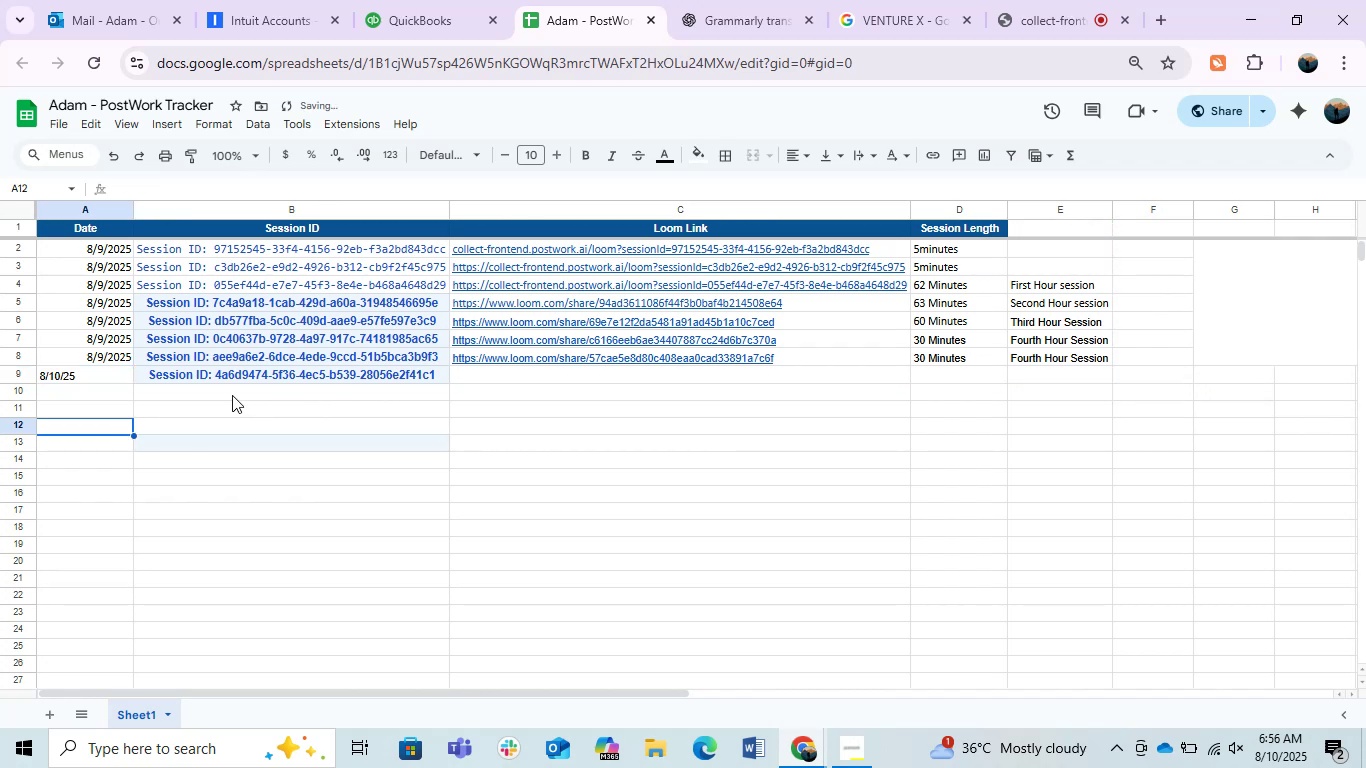 
left_click([92, 371])
 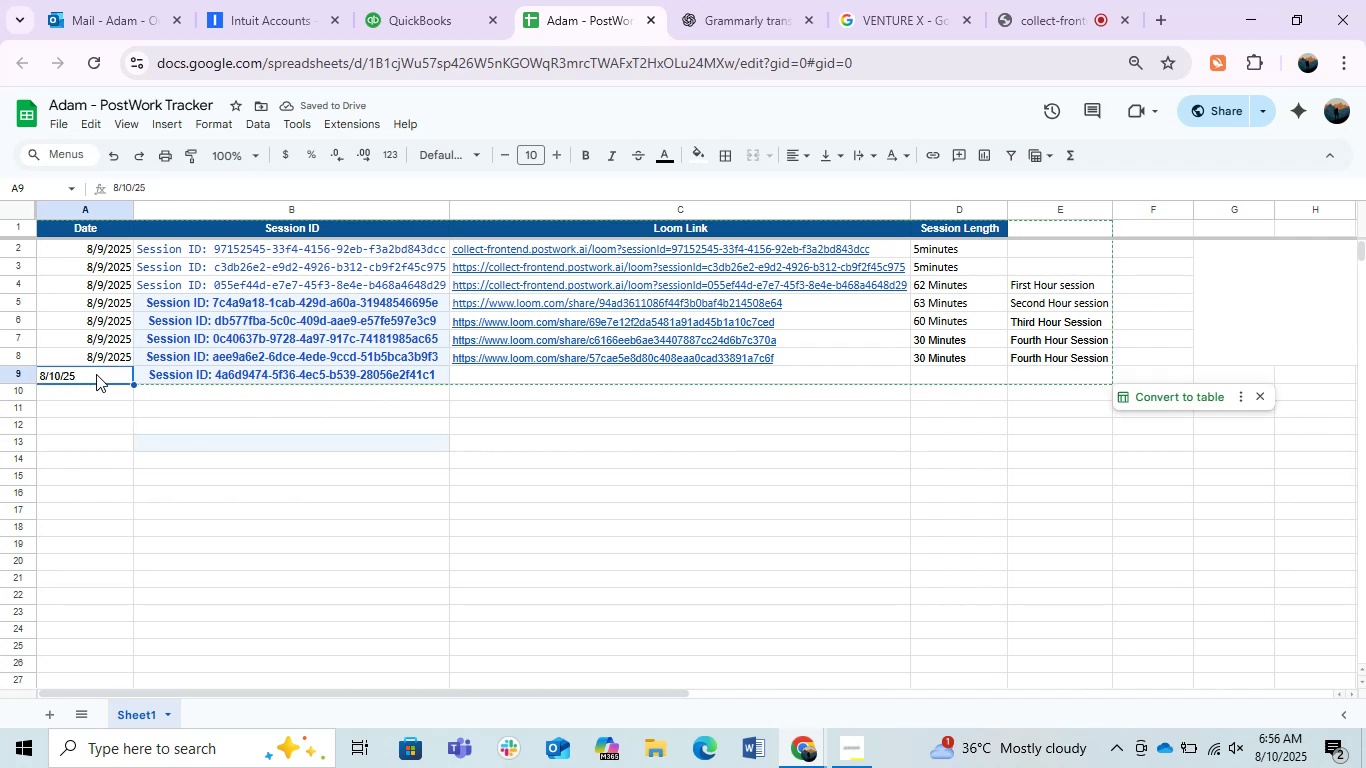 
left_click([106, 357])
 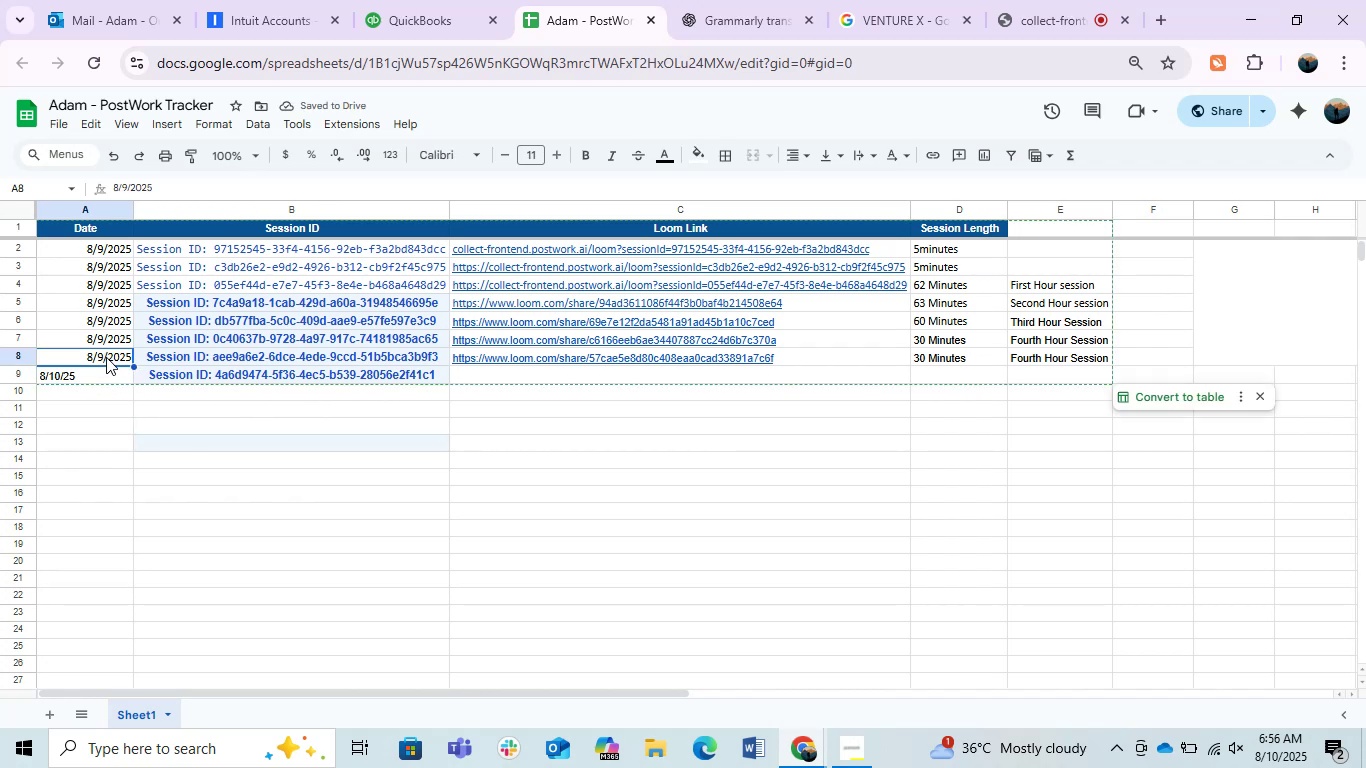 
key(Shift+ArrowDown)
 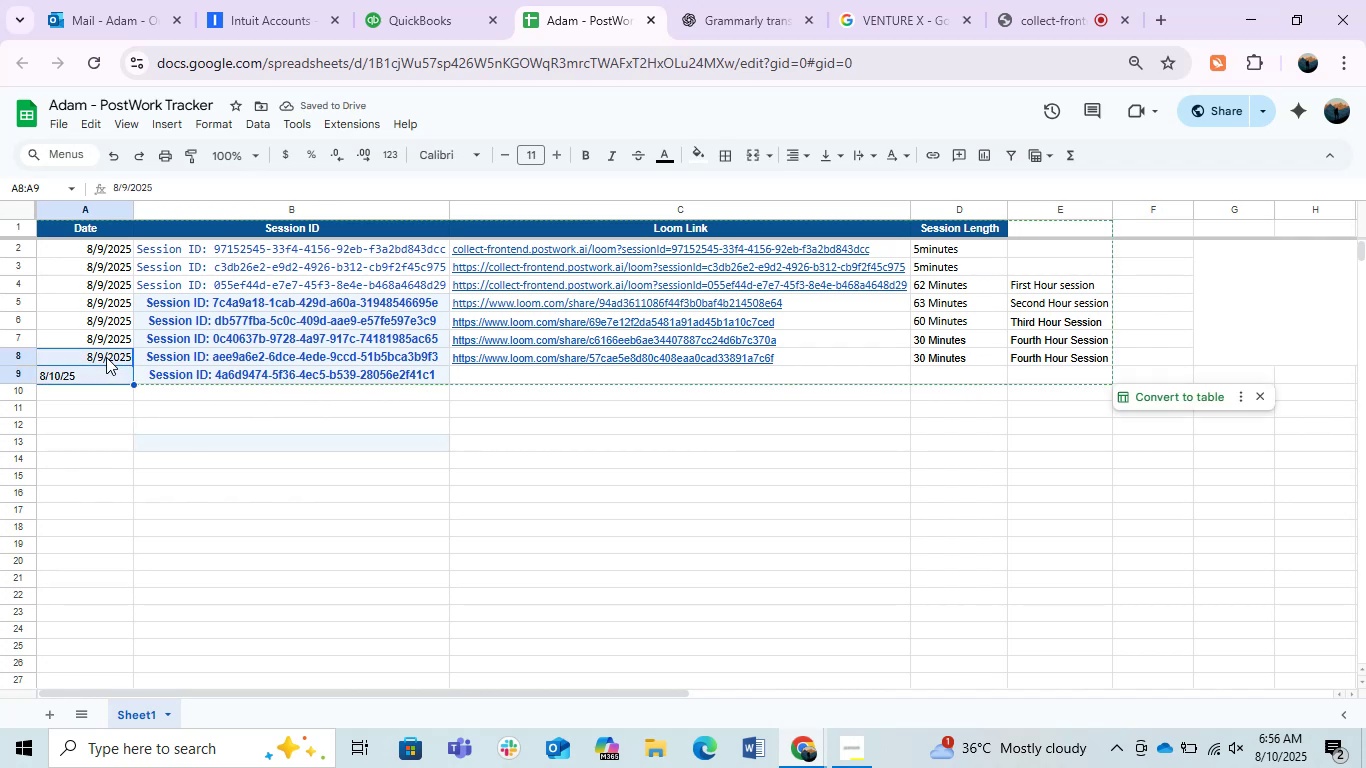 
key(Control+D)
 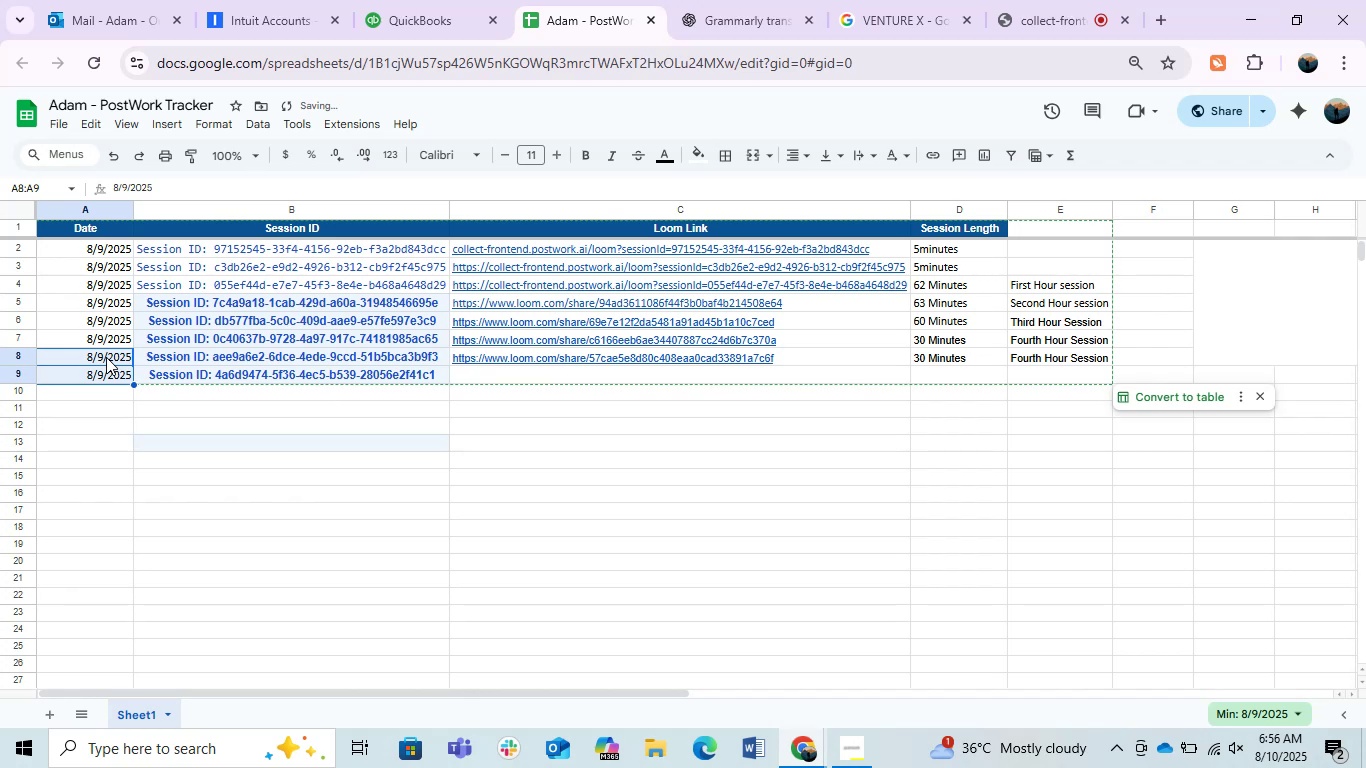 
key(ArrowDown)
 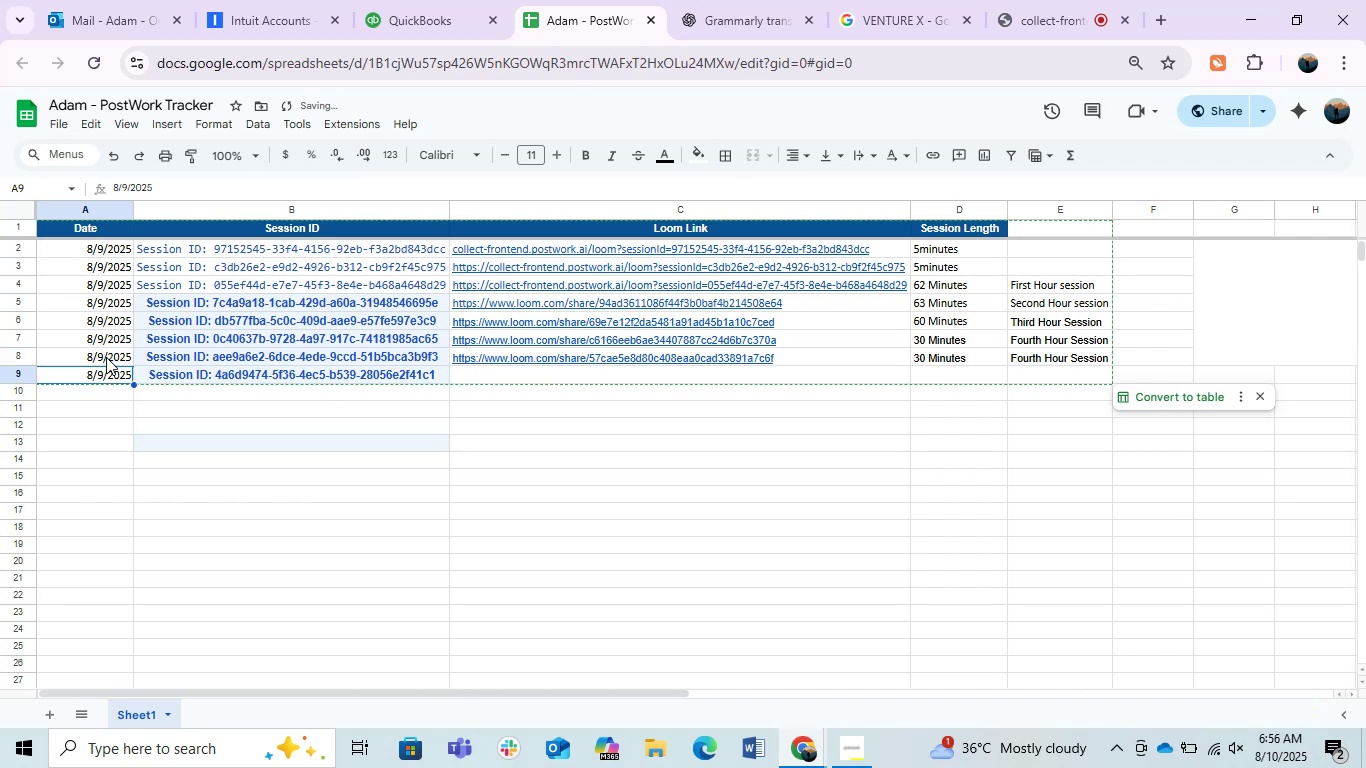 
key(F2)
 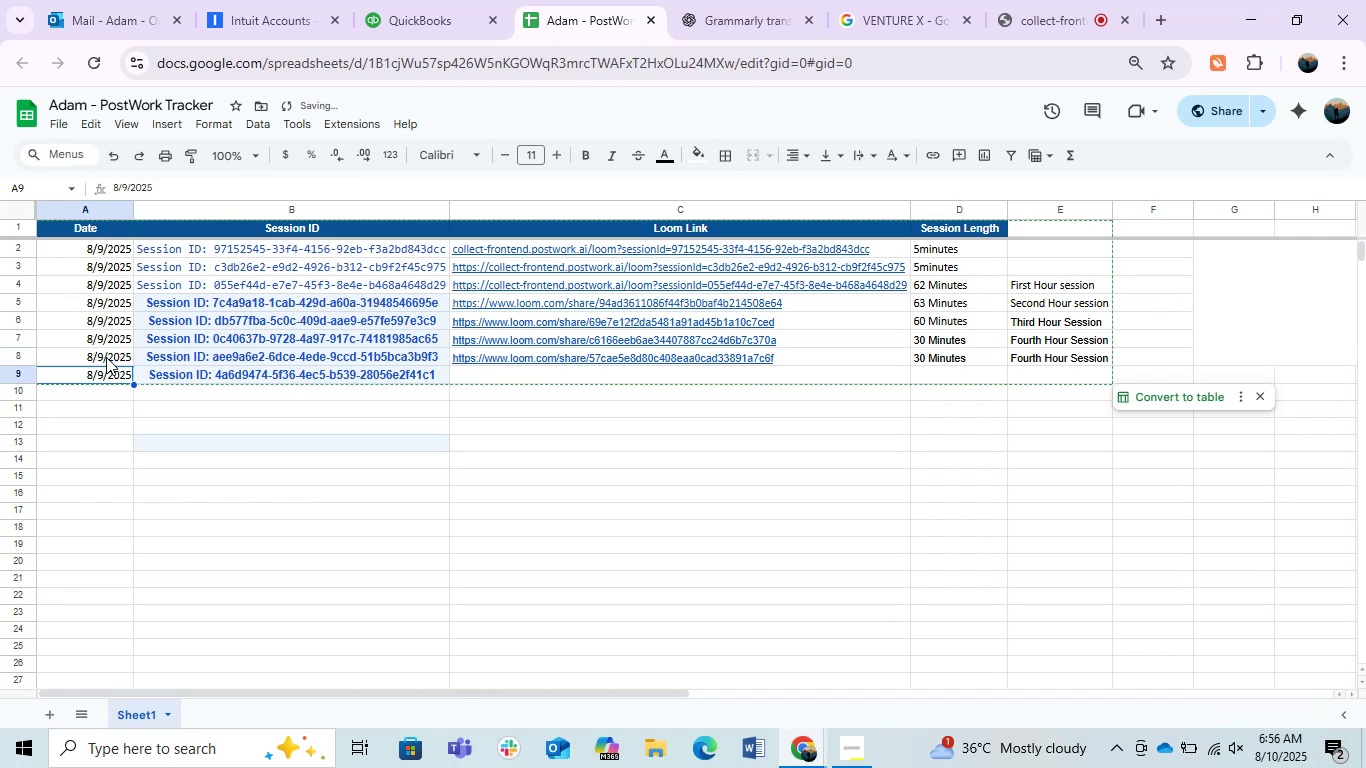 
key(ArrowLeft)
 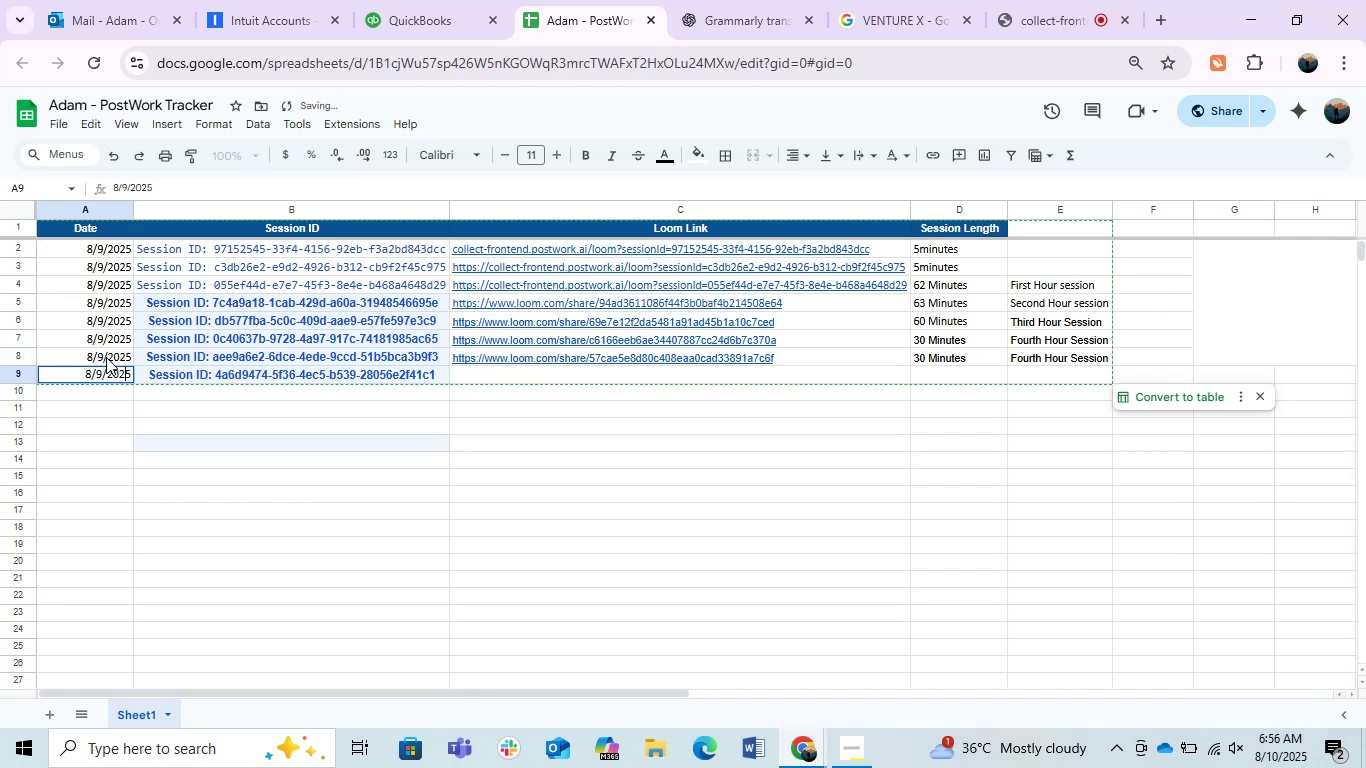 
key(ArrowLeft)
 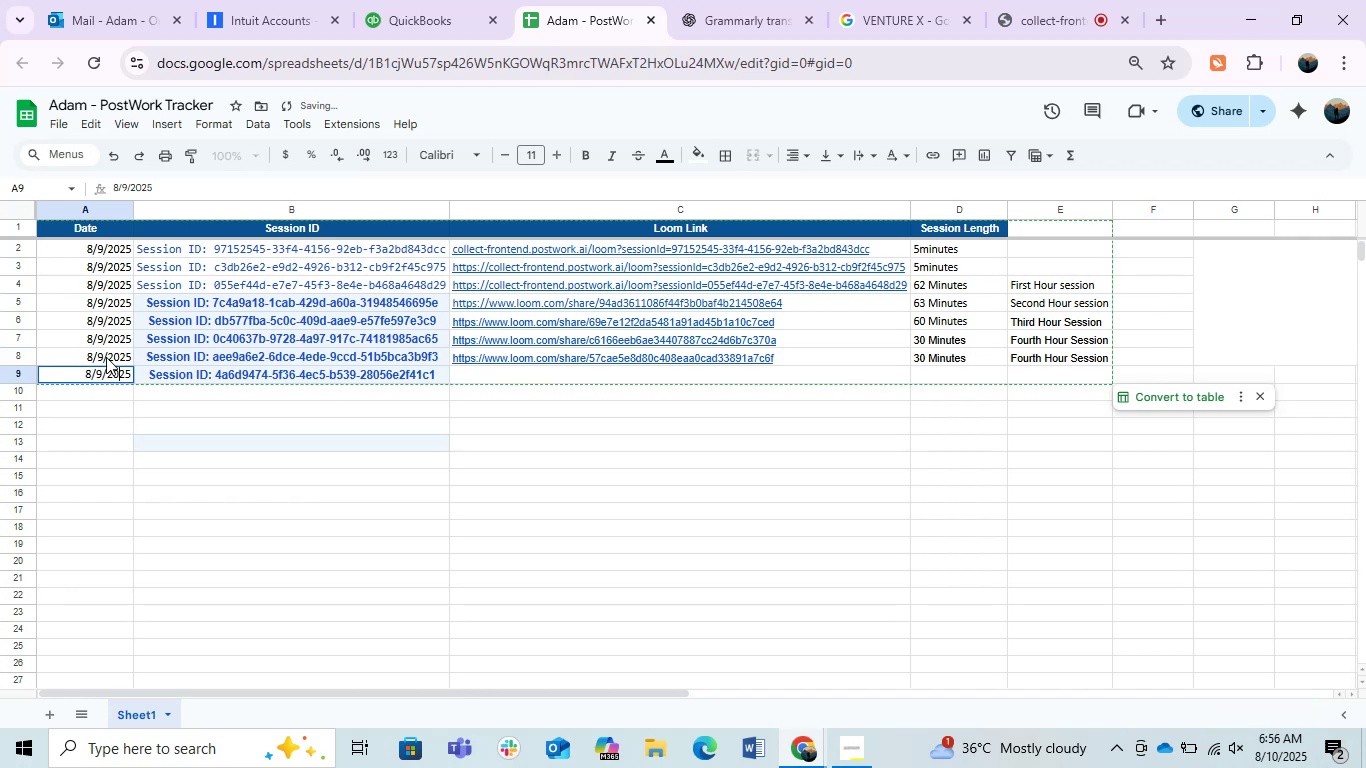 
key(ArrowLeft)
 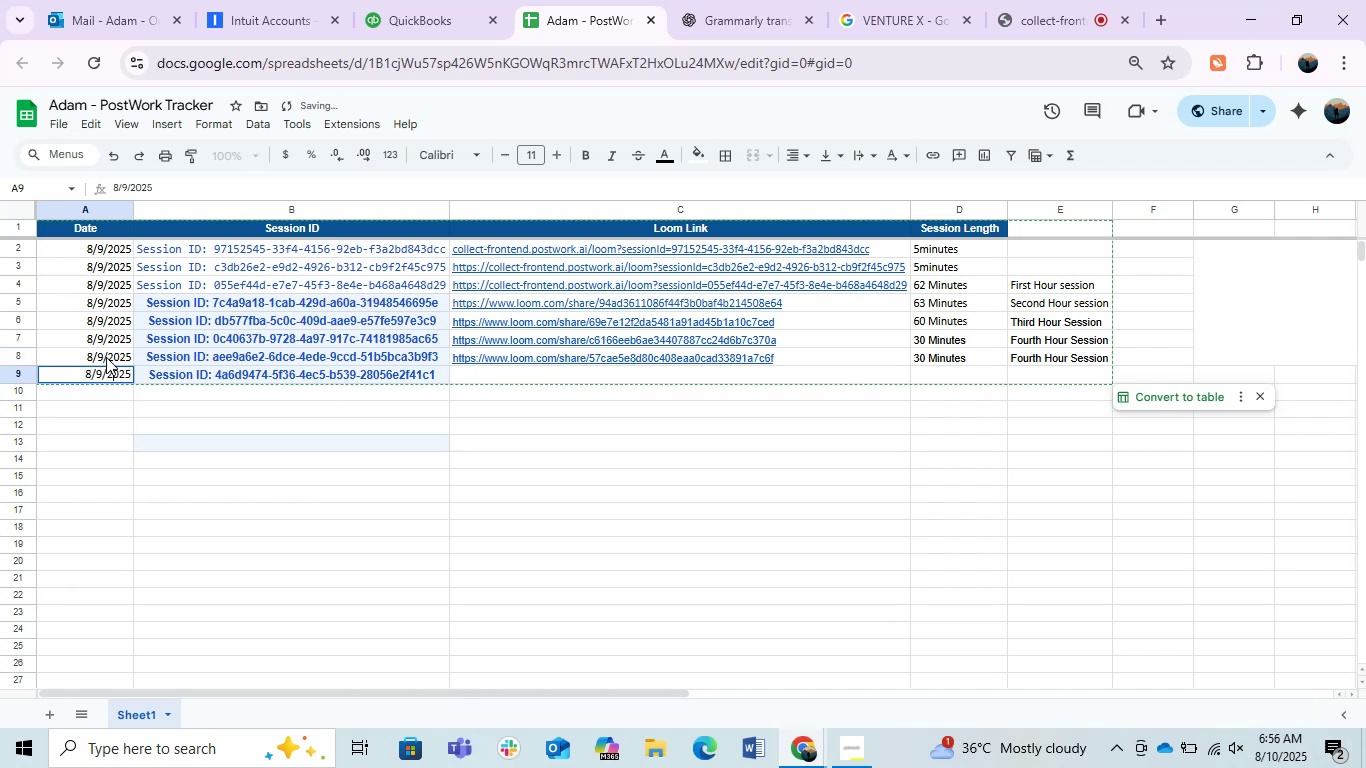 
key(ArrowLeft)
 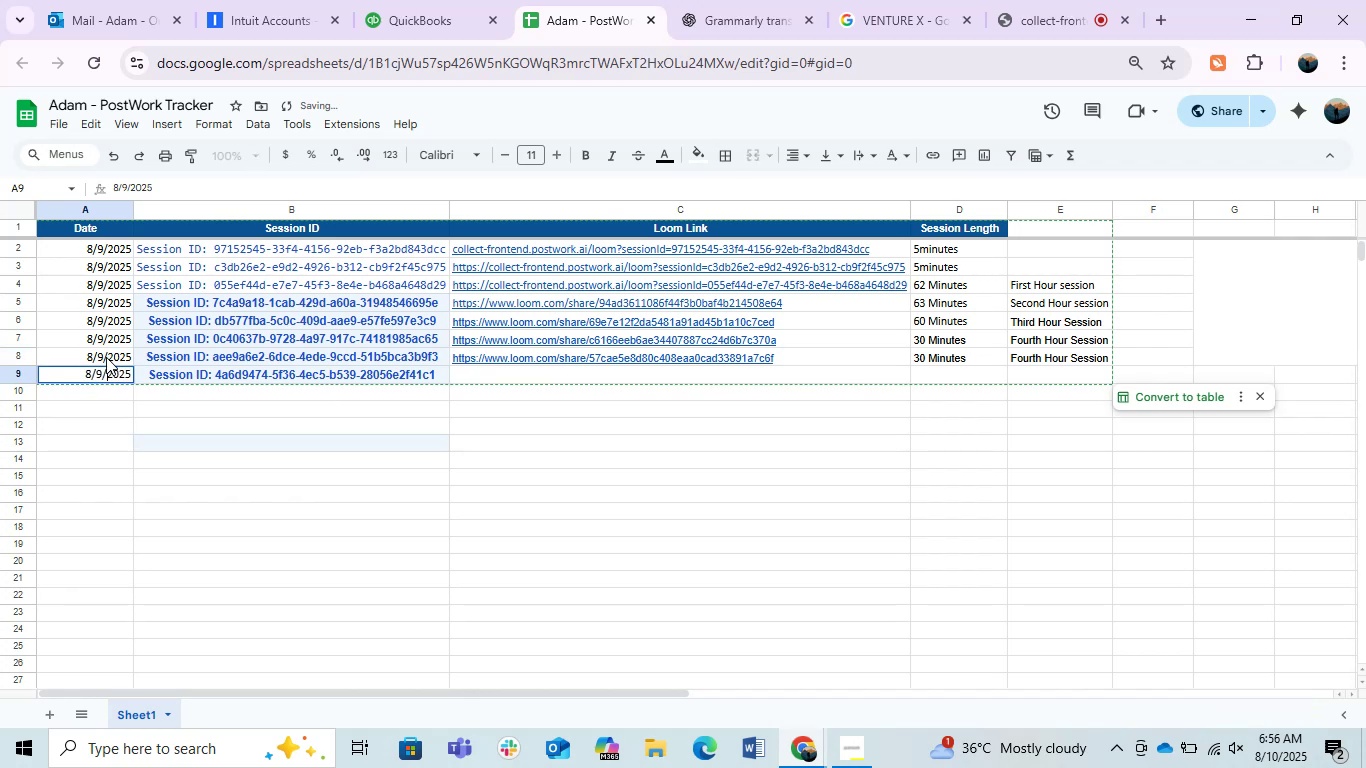 
key(ArrowLeft)
 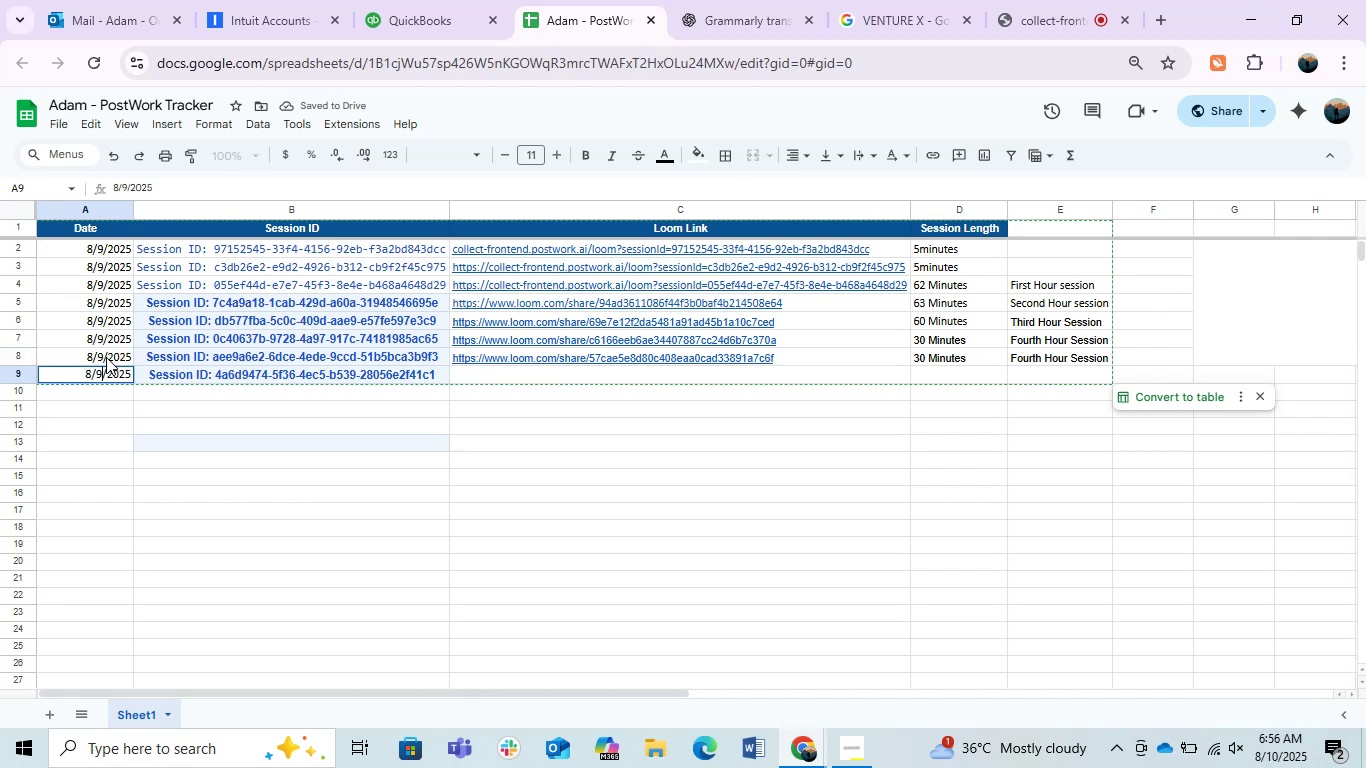 
key(Backspace)
 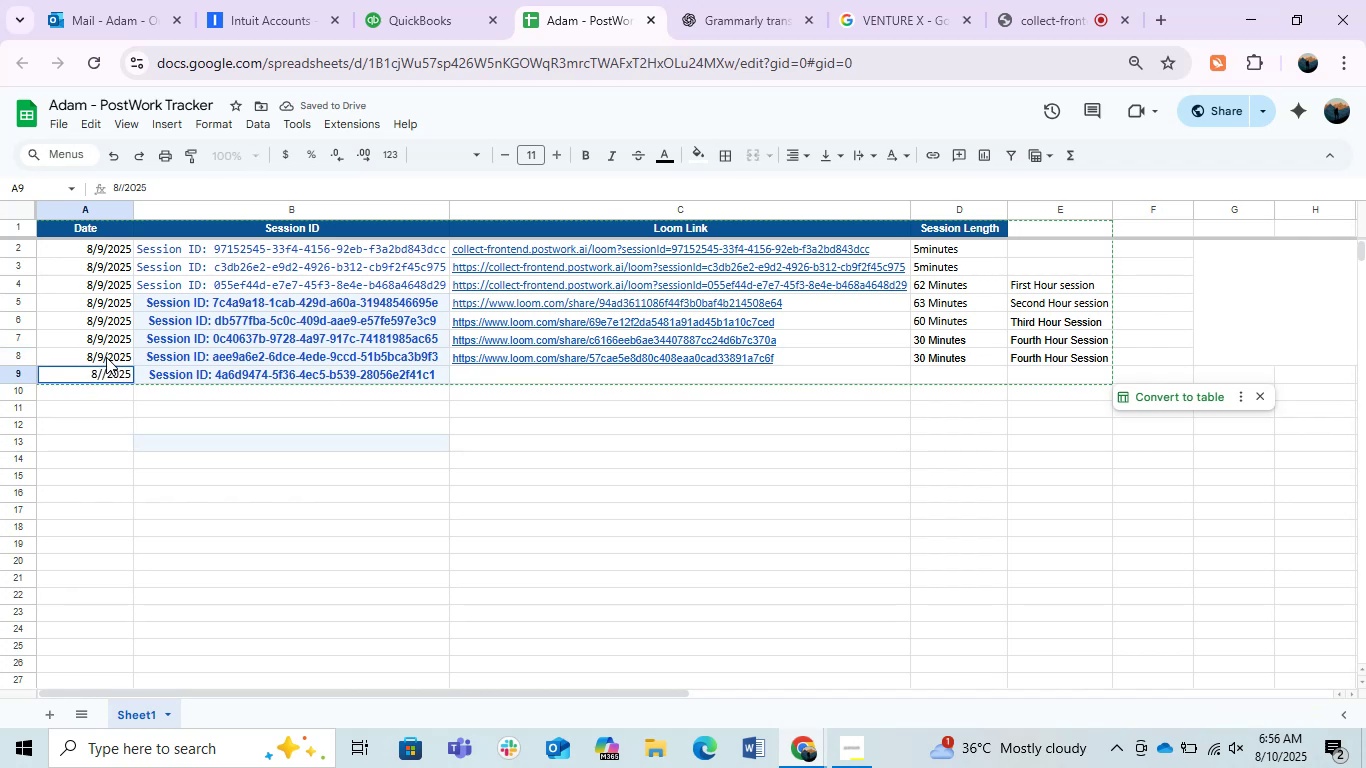 
key(Numpad1)
 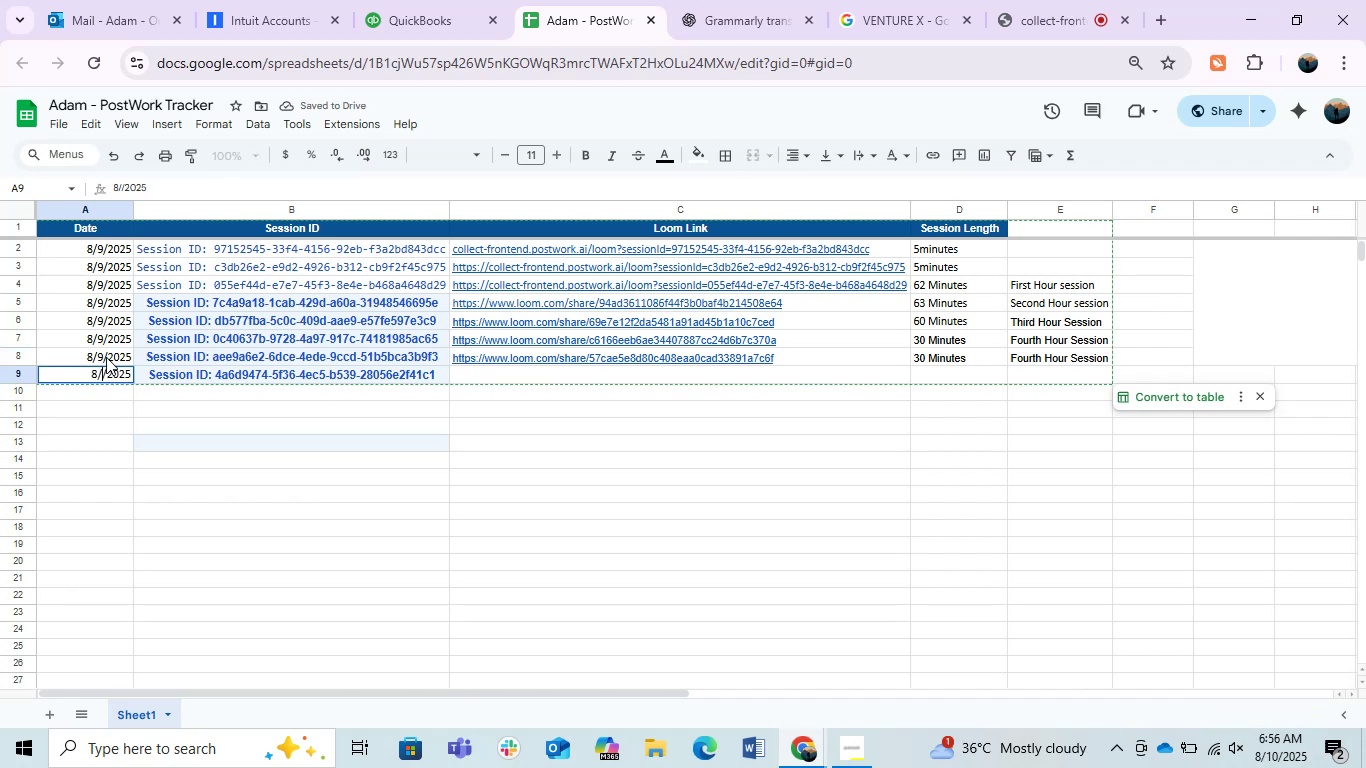 
key(Numpad0)
 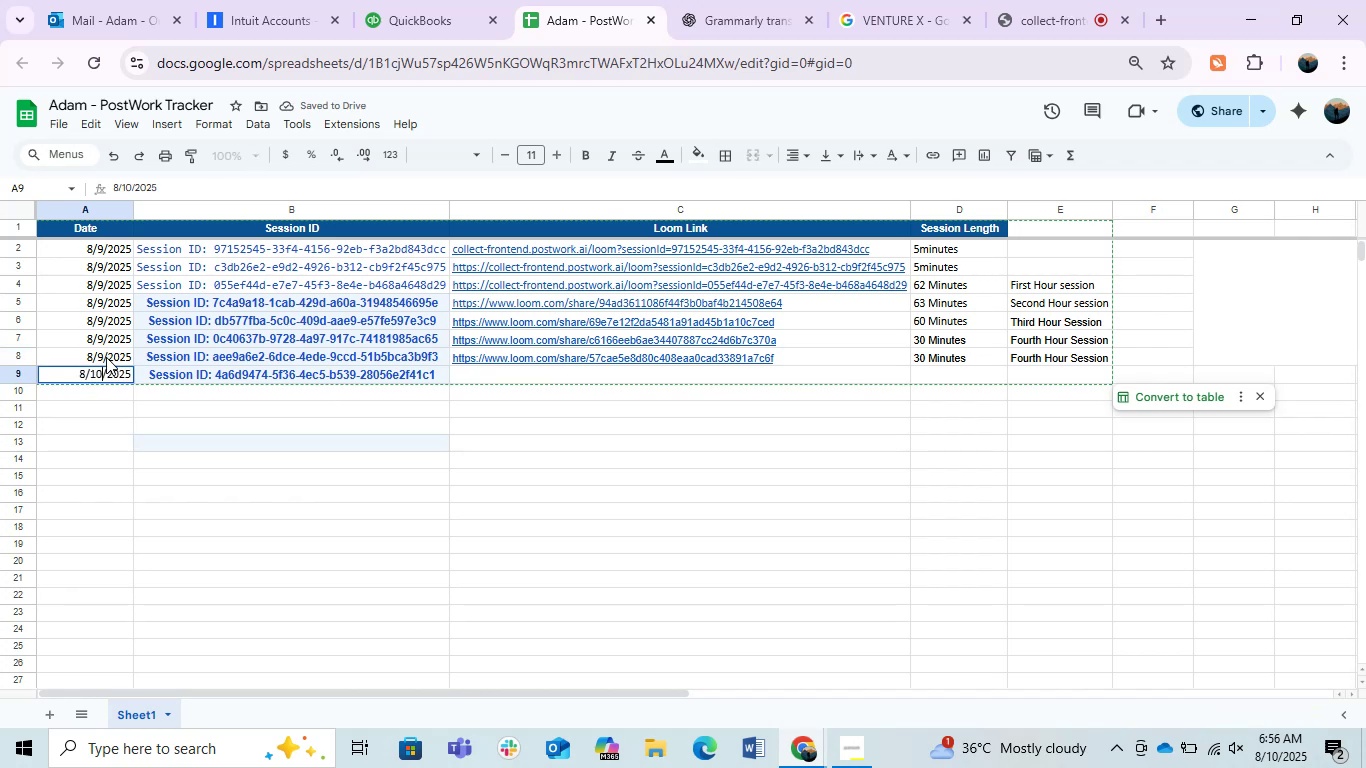 
key(ArrowDown)
 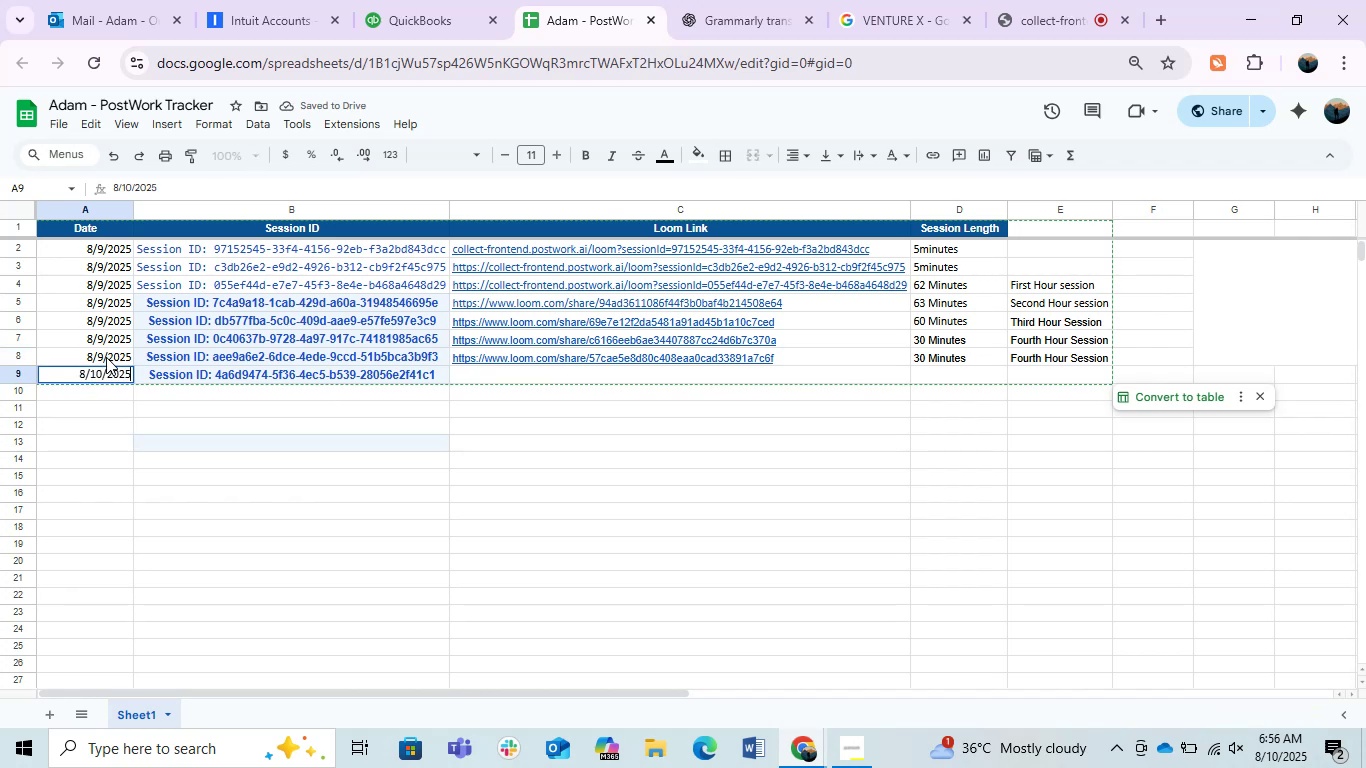 
key(Enter)
 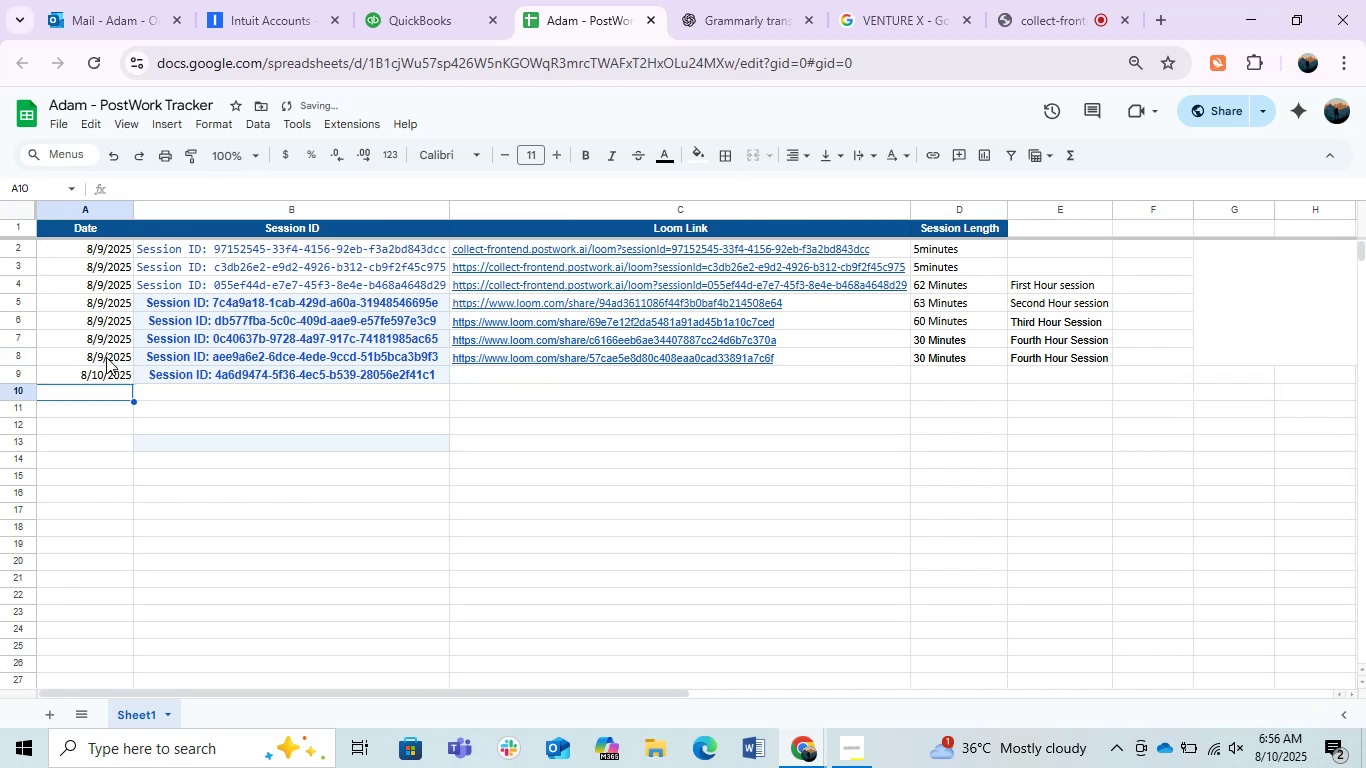 
key(ArrowDown)
 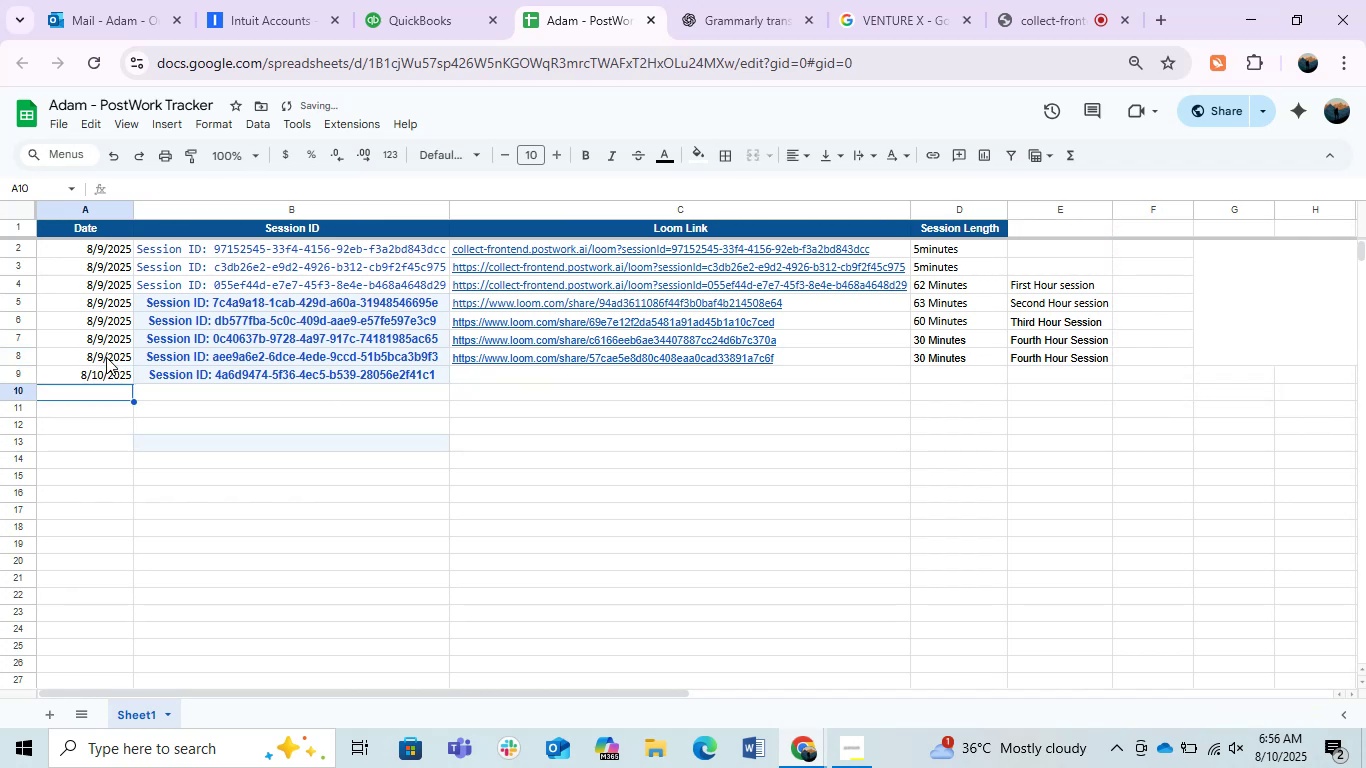 
key(ArrowRight)
 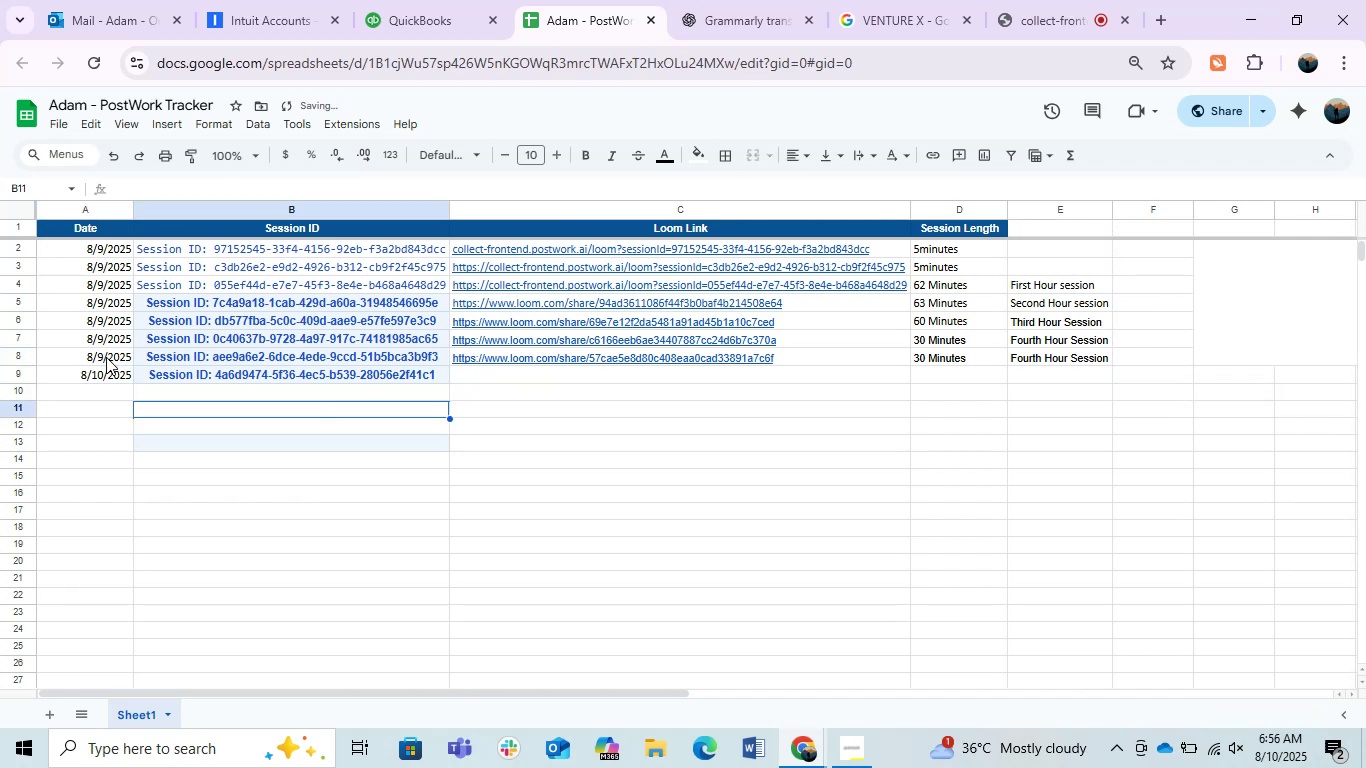 
key(ArrowUp)
 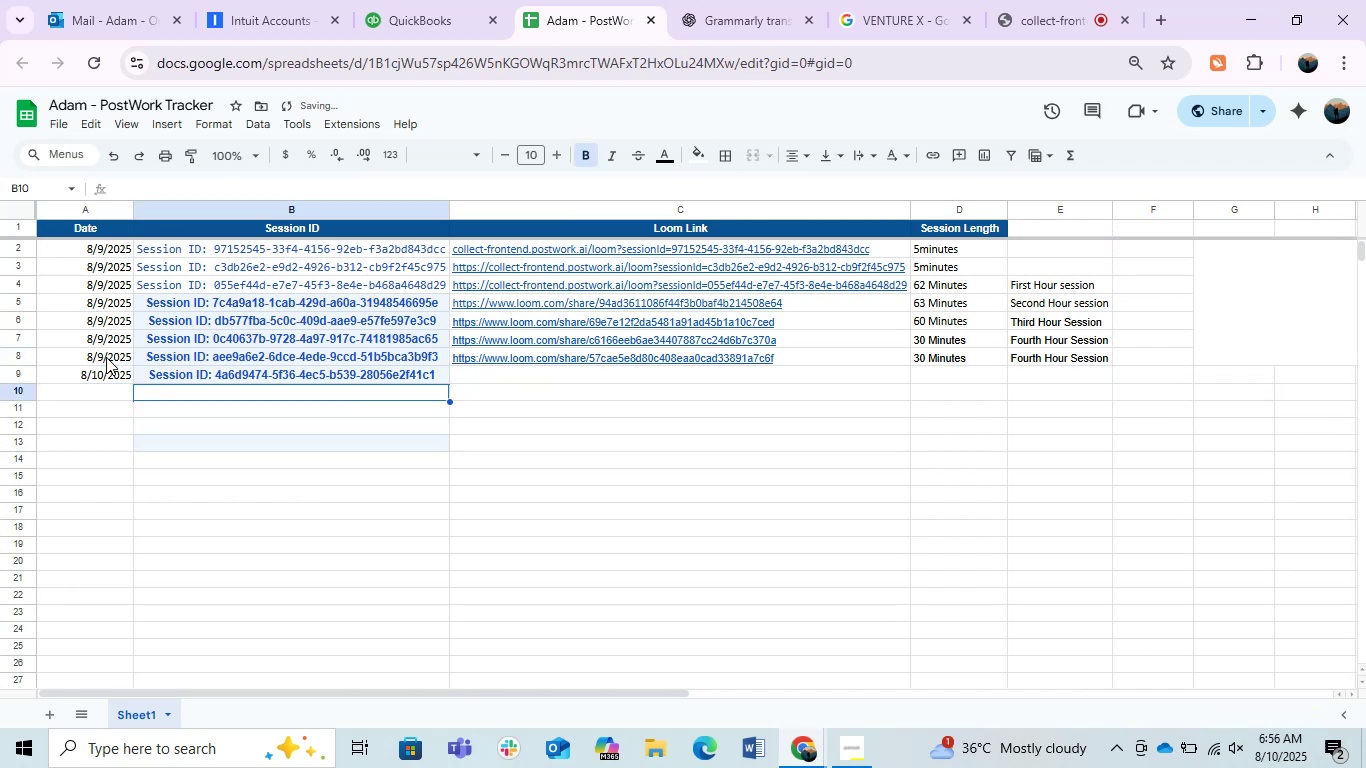 
key(ArrowUp)
 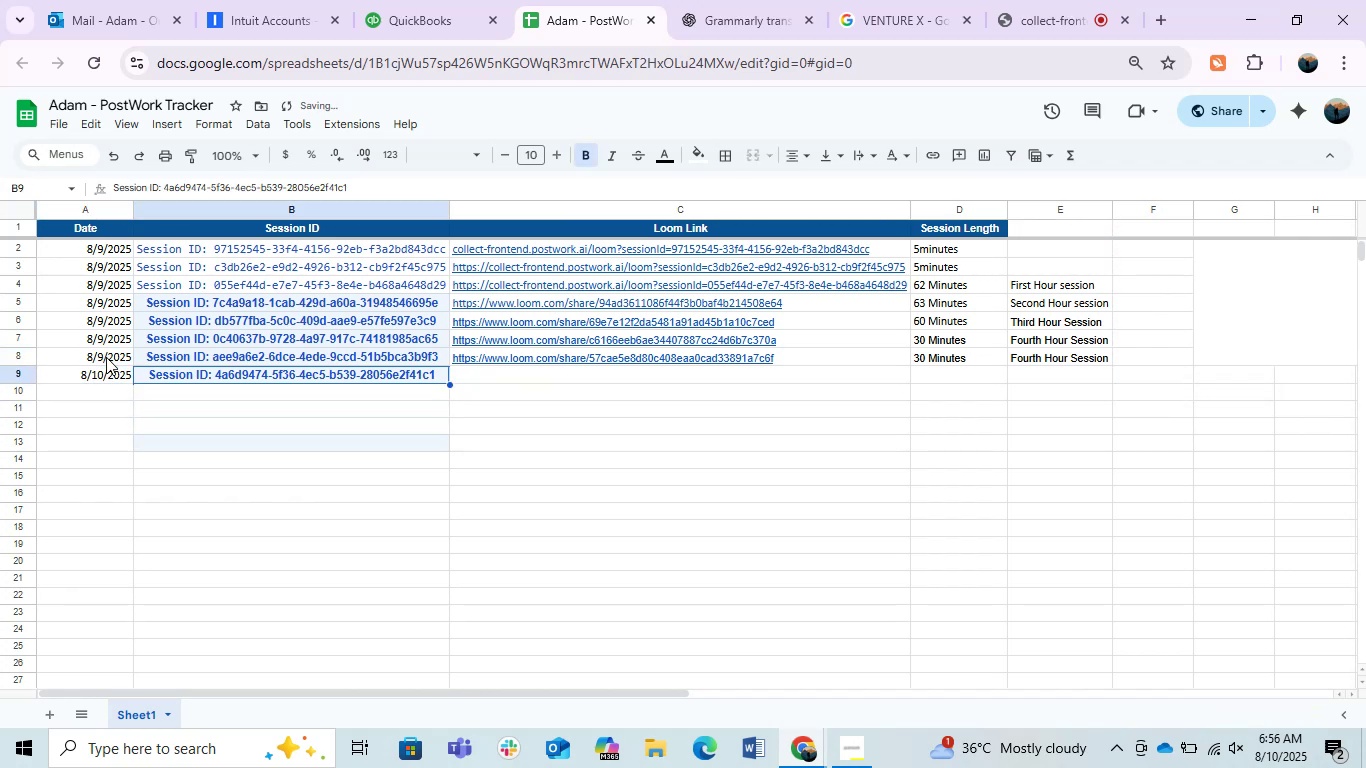 
key(ArrowRight)
 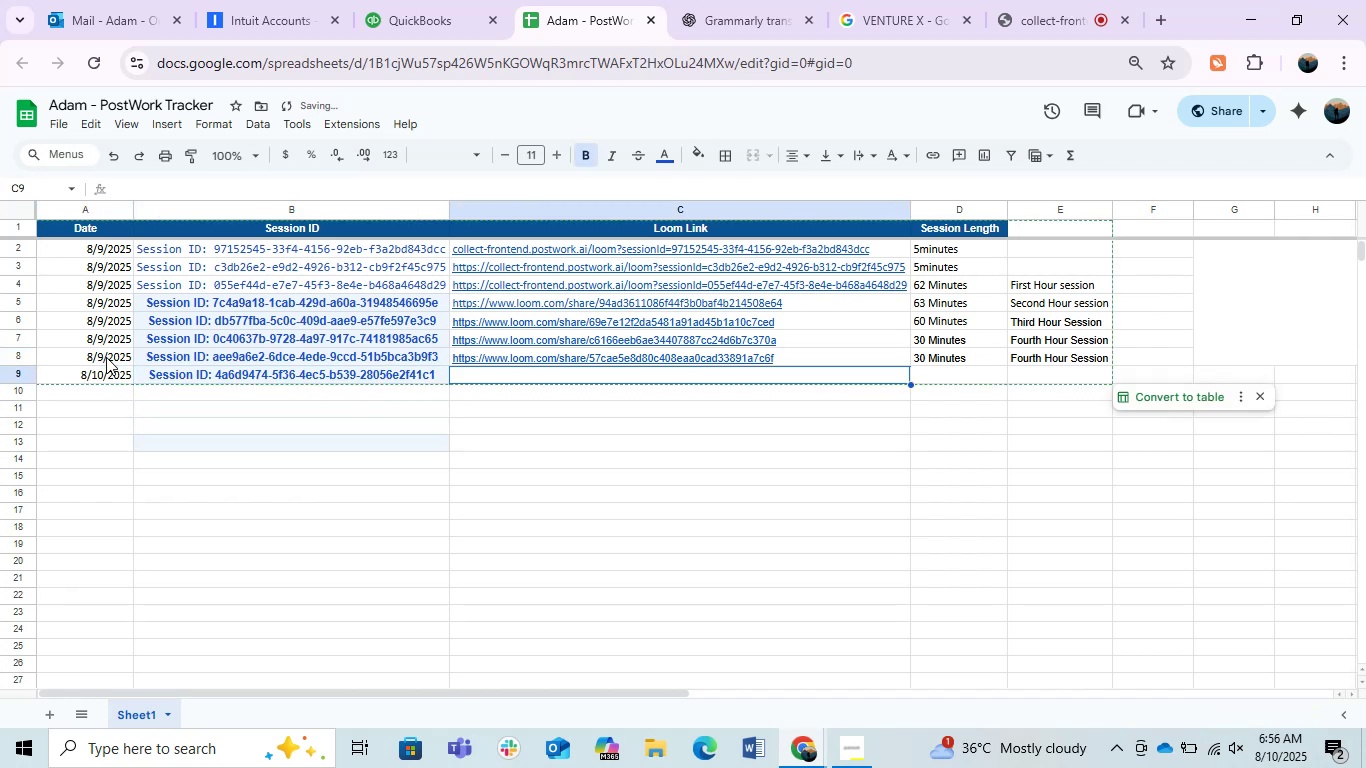 
key(ArrowRight)
 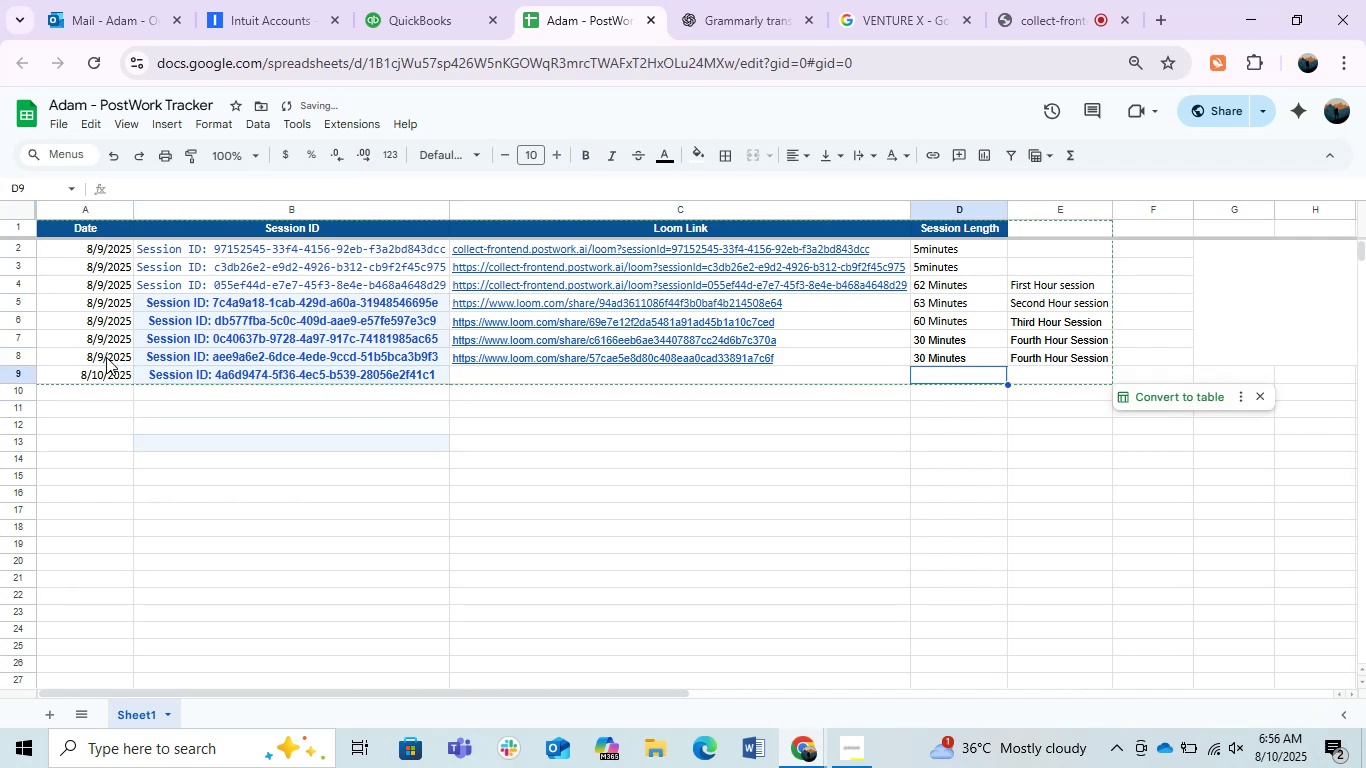 
key(ArrowRight)
 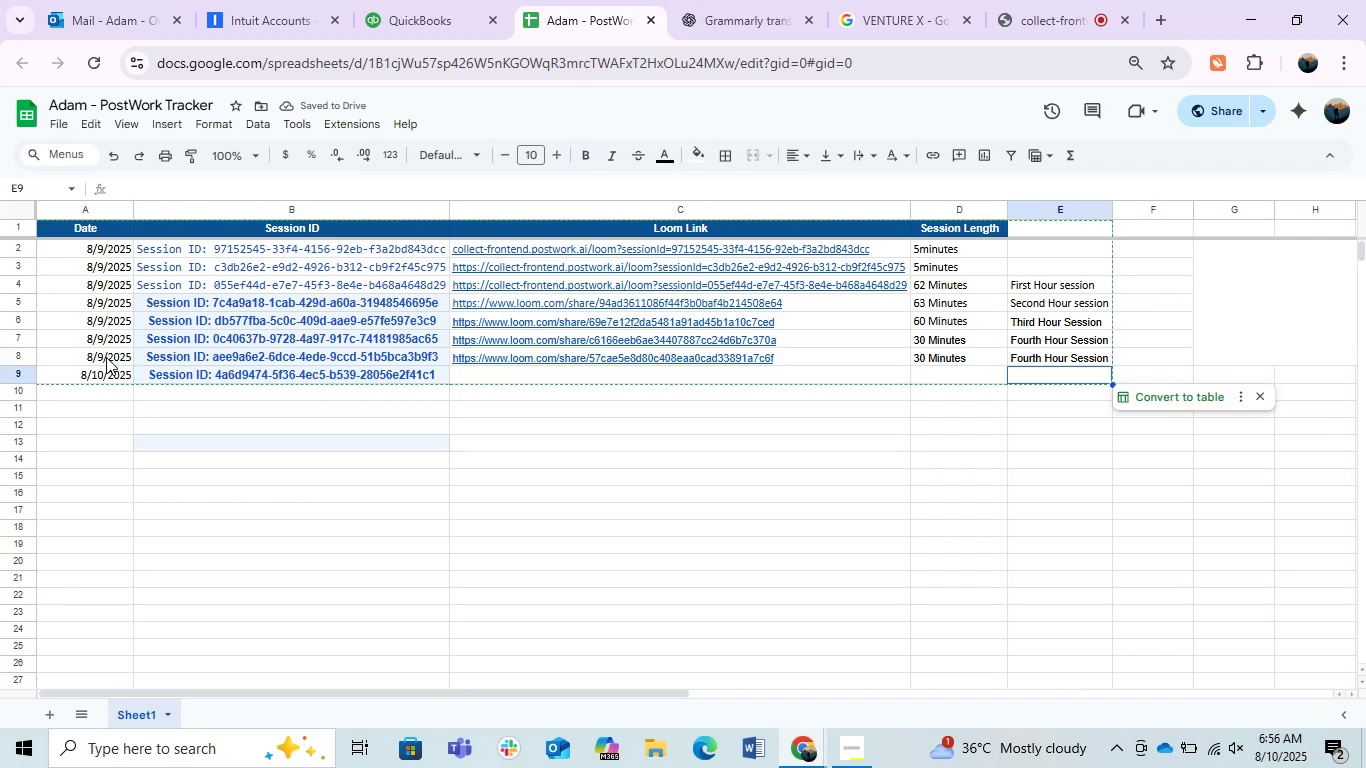 
key(ArrowUp)
 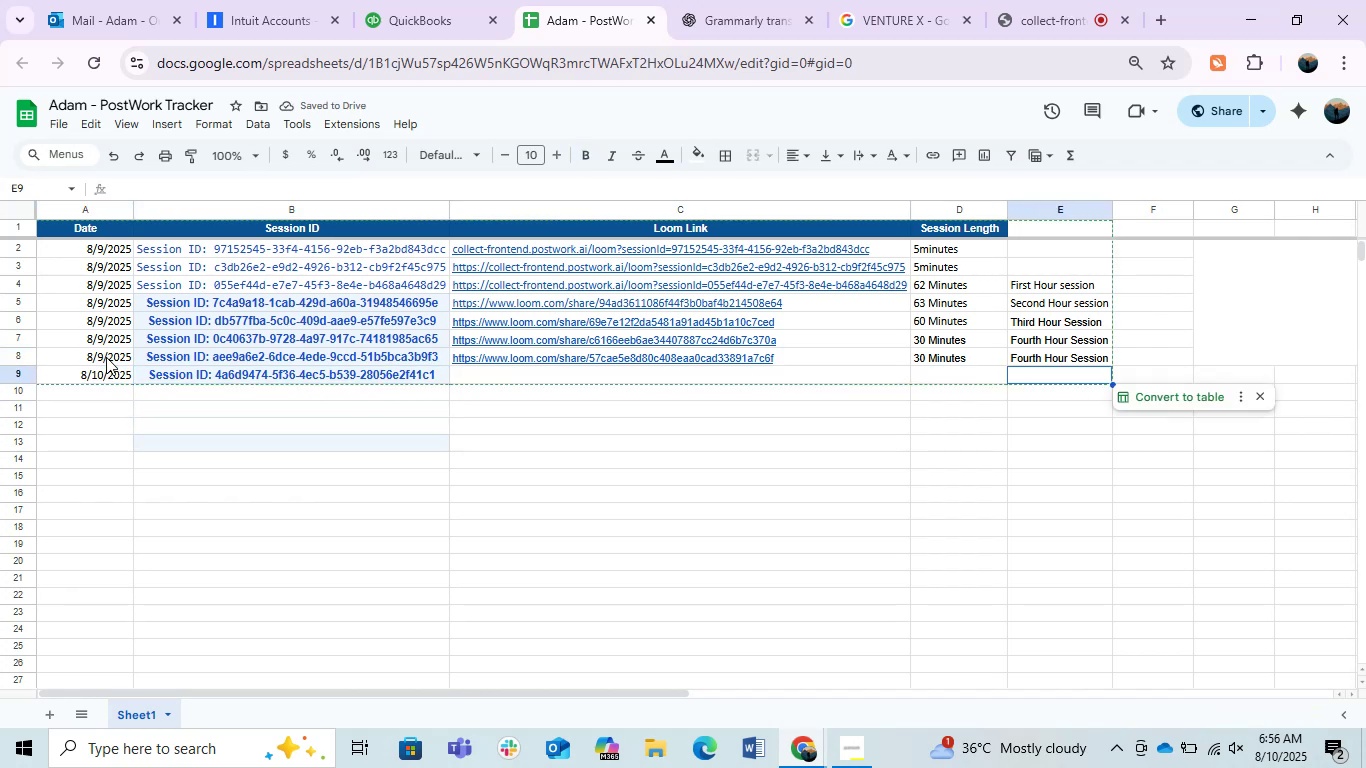 
key(Shift+ArrowDown)
 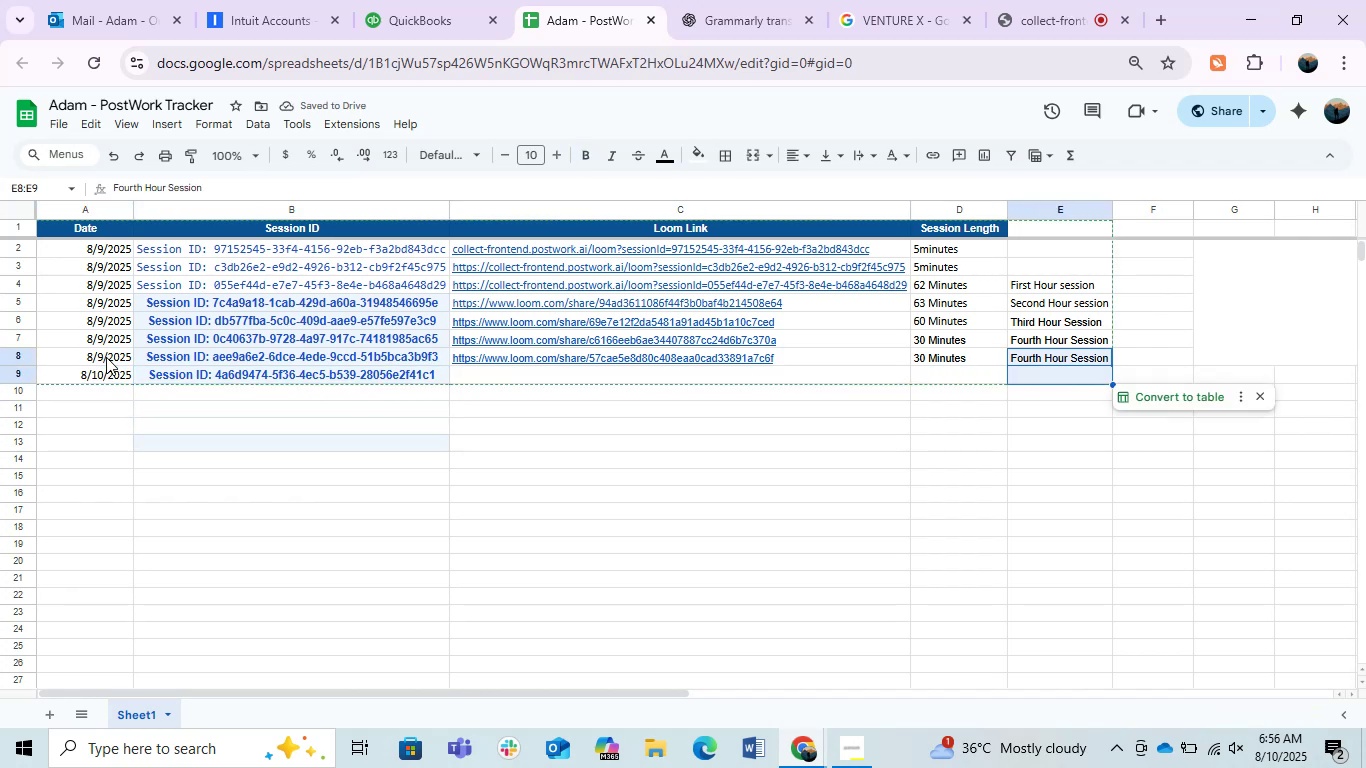 
key(Control+D)
 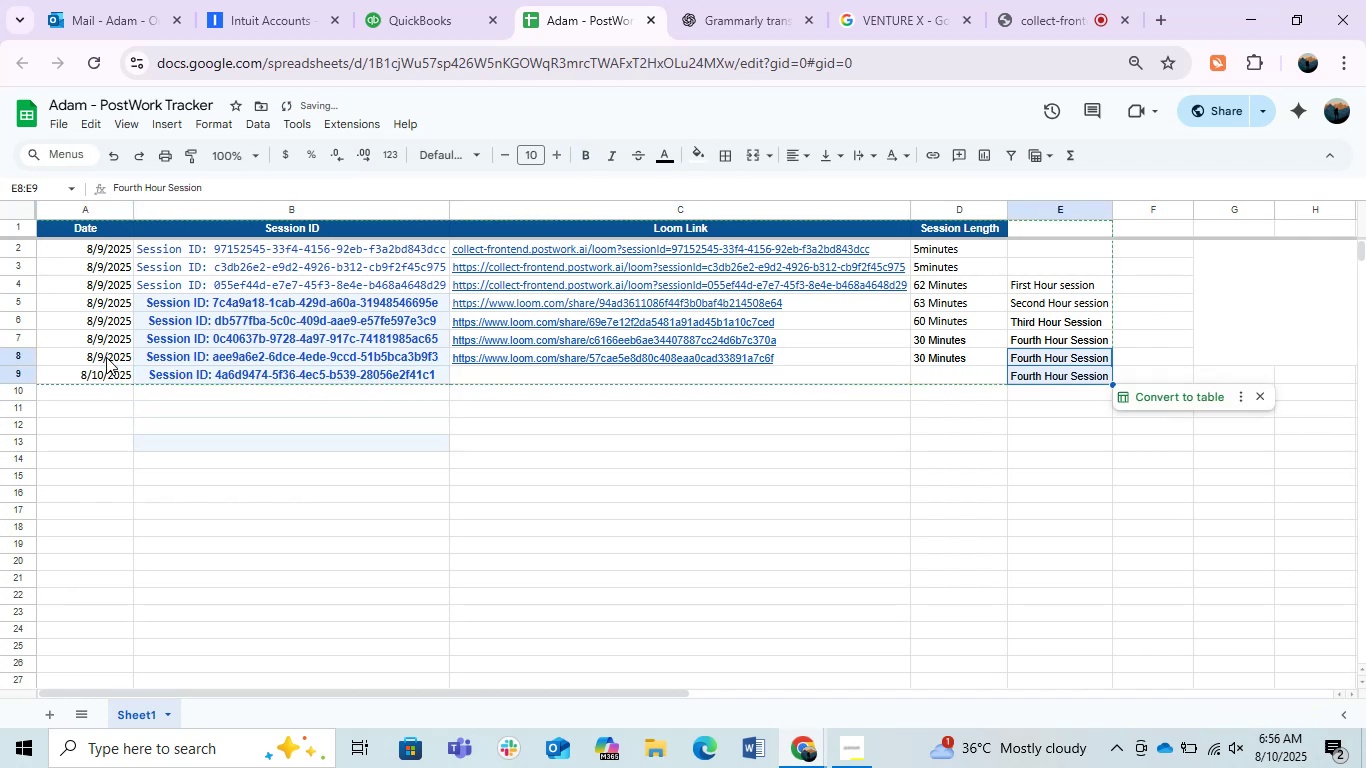 
key(ArrowDown)
 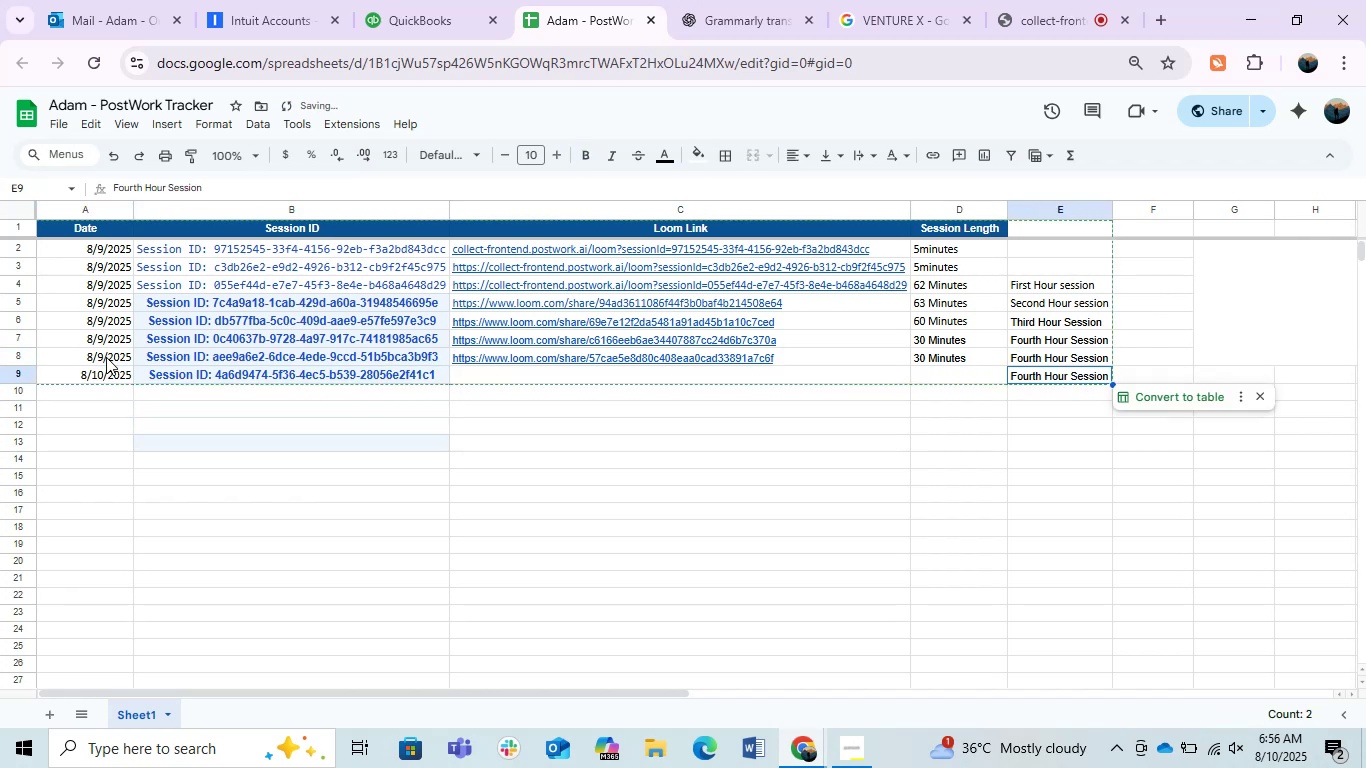 
key(ArrowDown)
 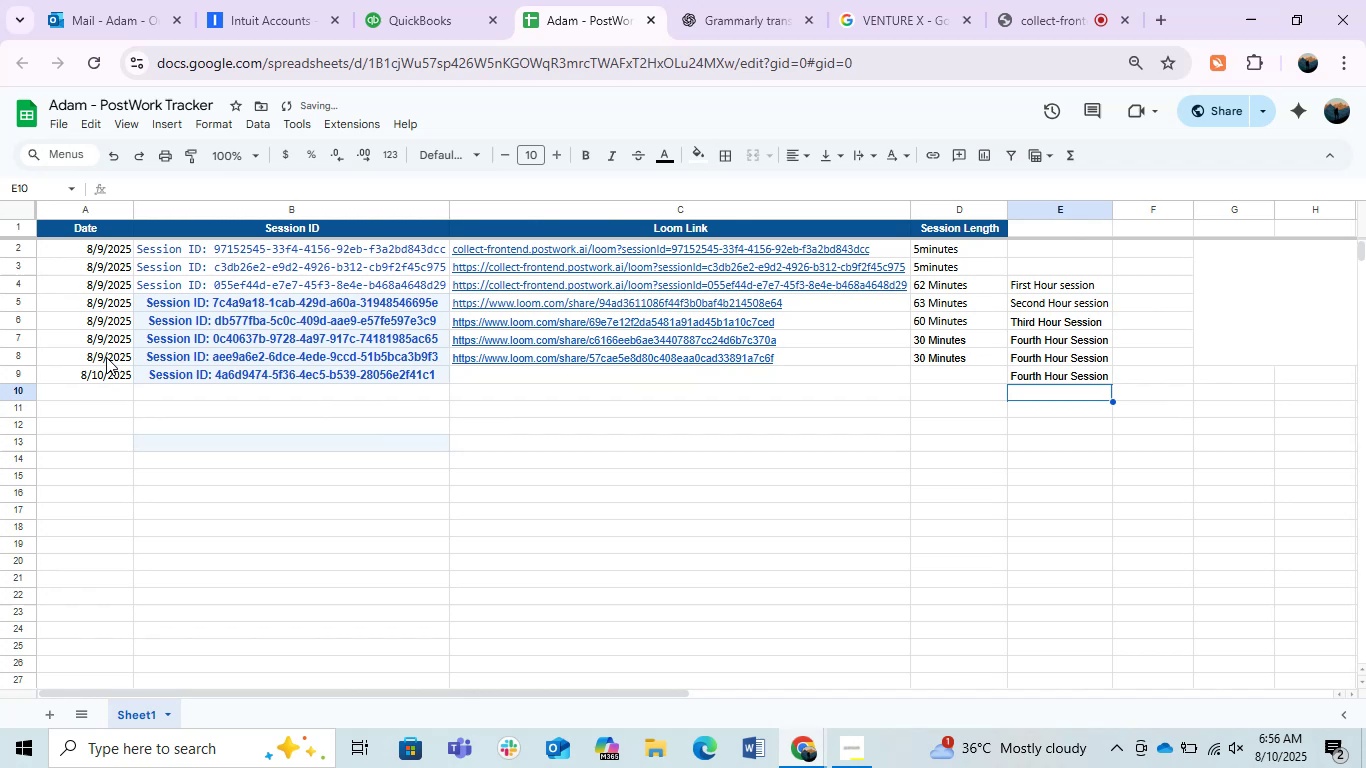 
key(ArrowUp)
 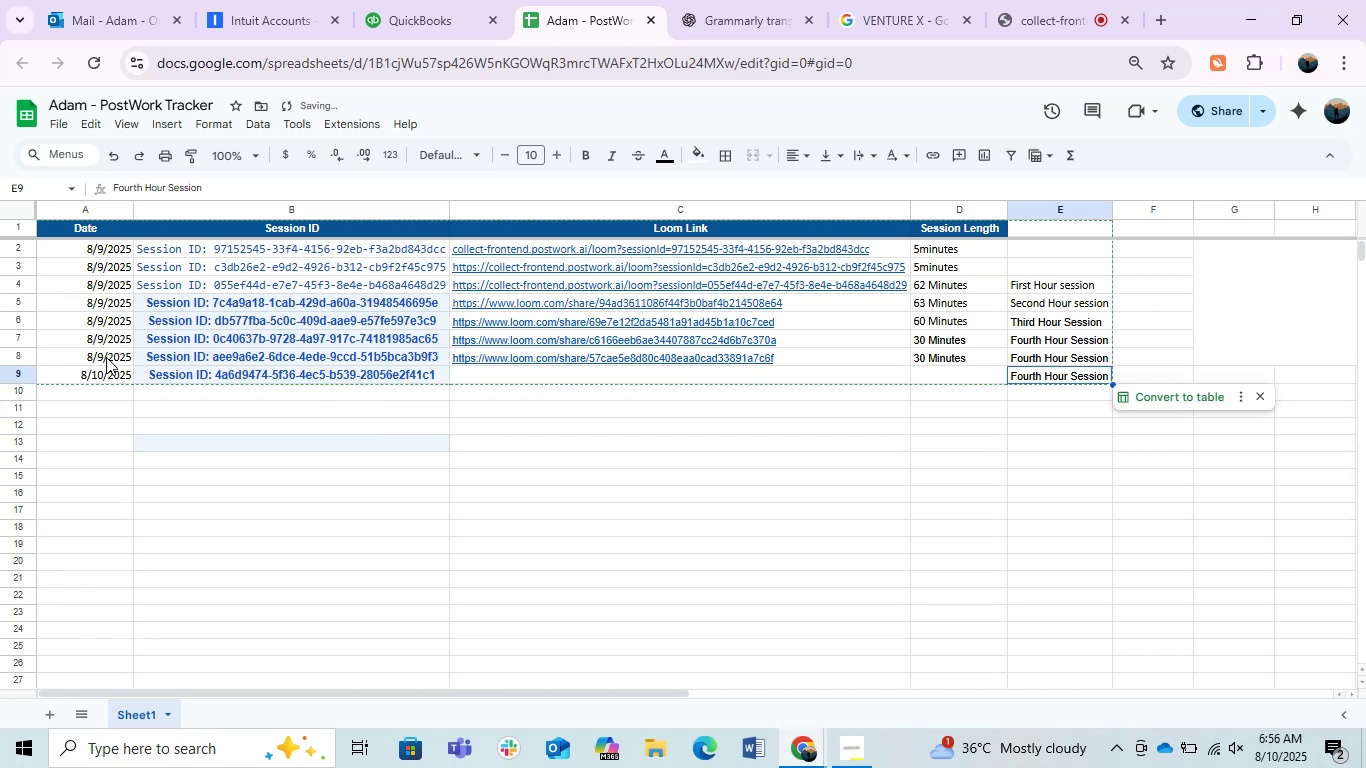 
key(F2)
 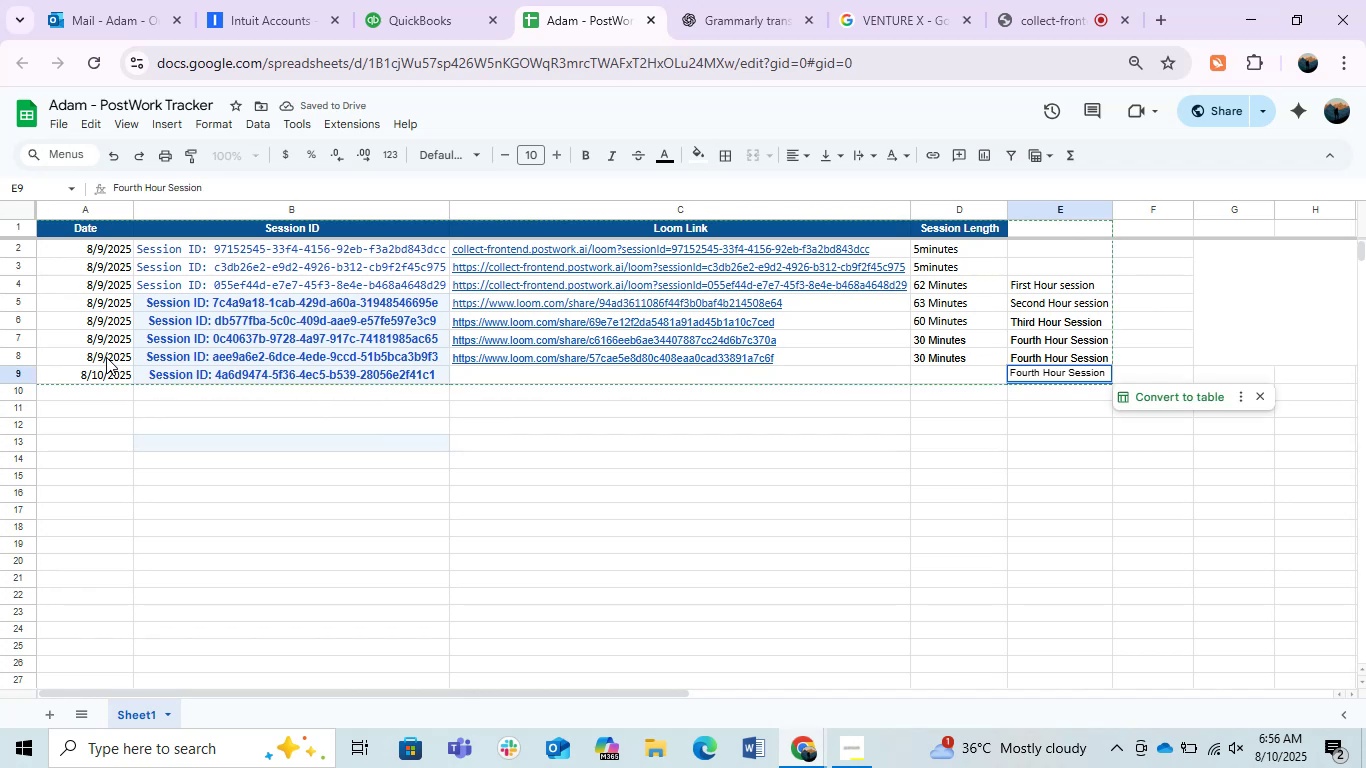 
key(Home)
 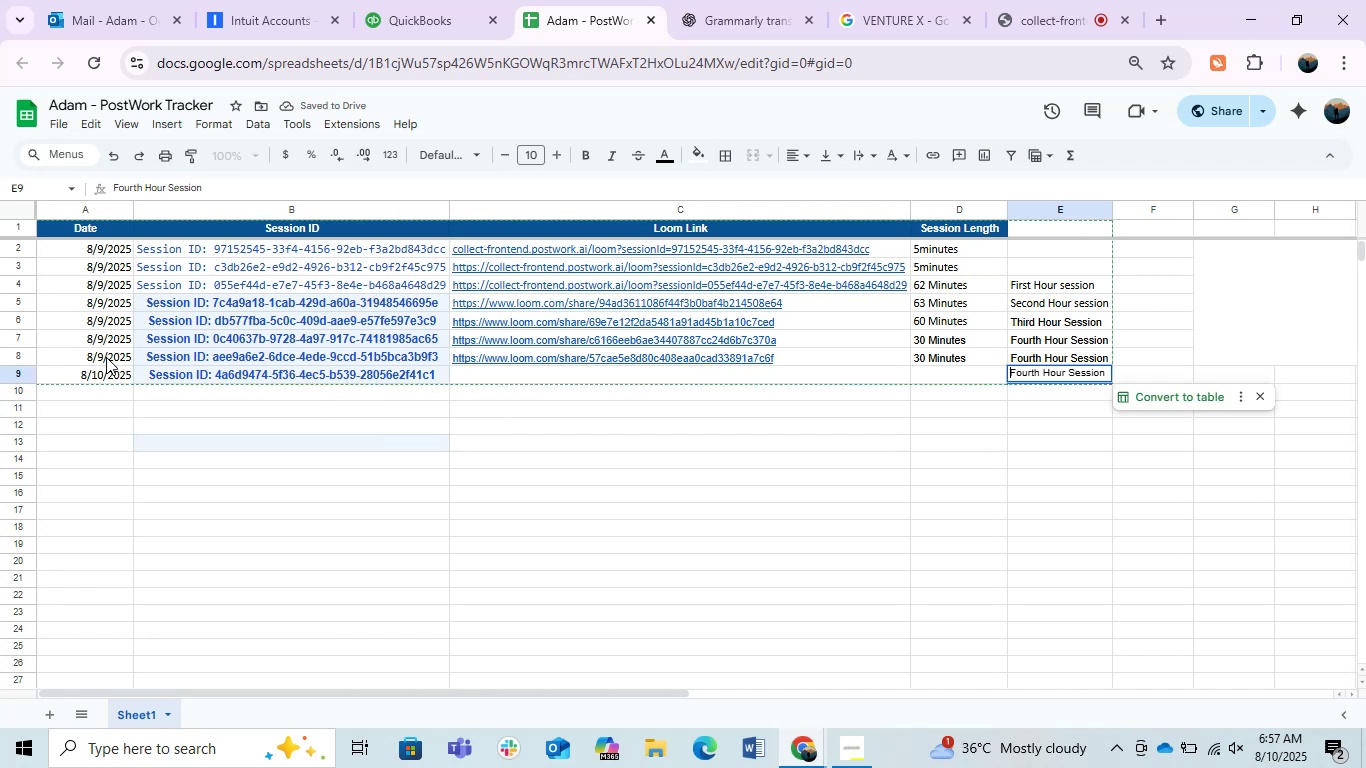 
key(ArrowRight)
 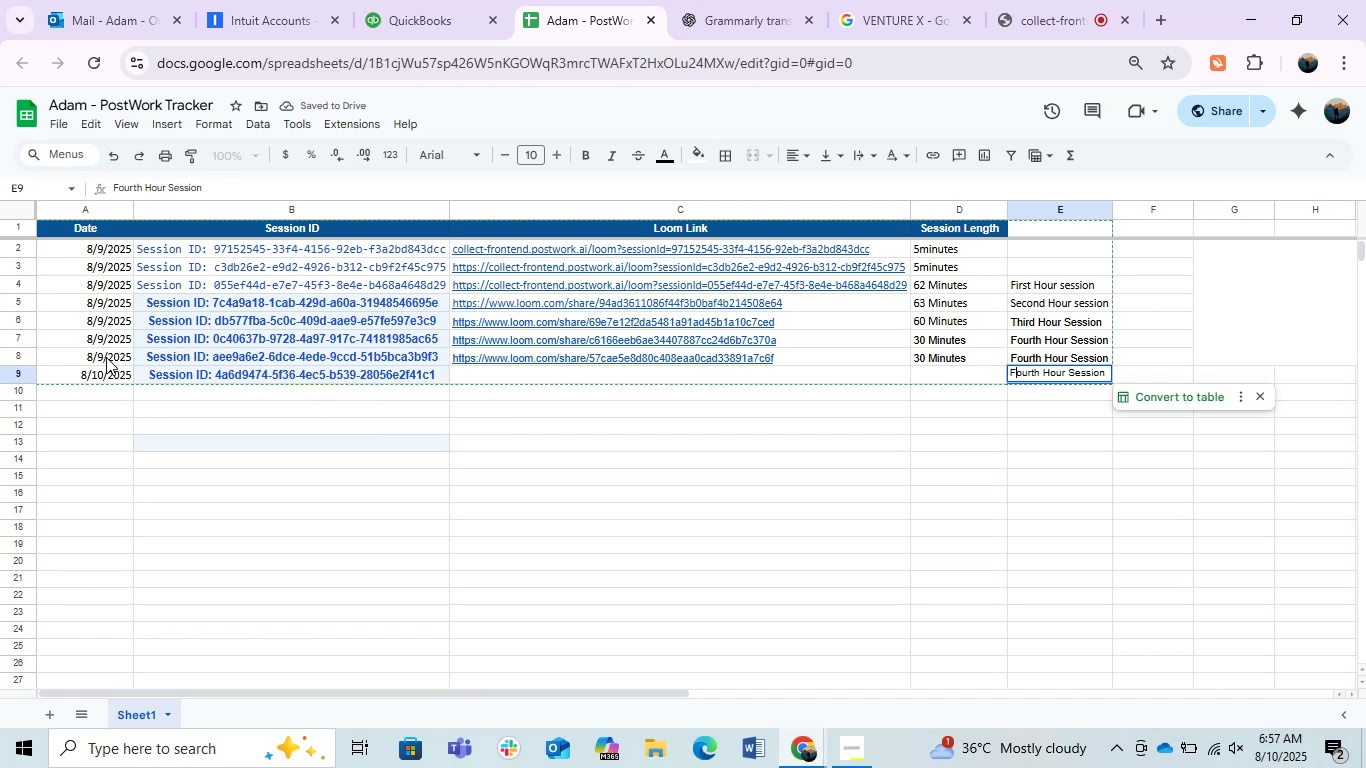 
key(ArrowRight)
 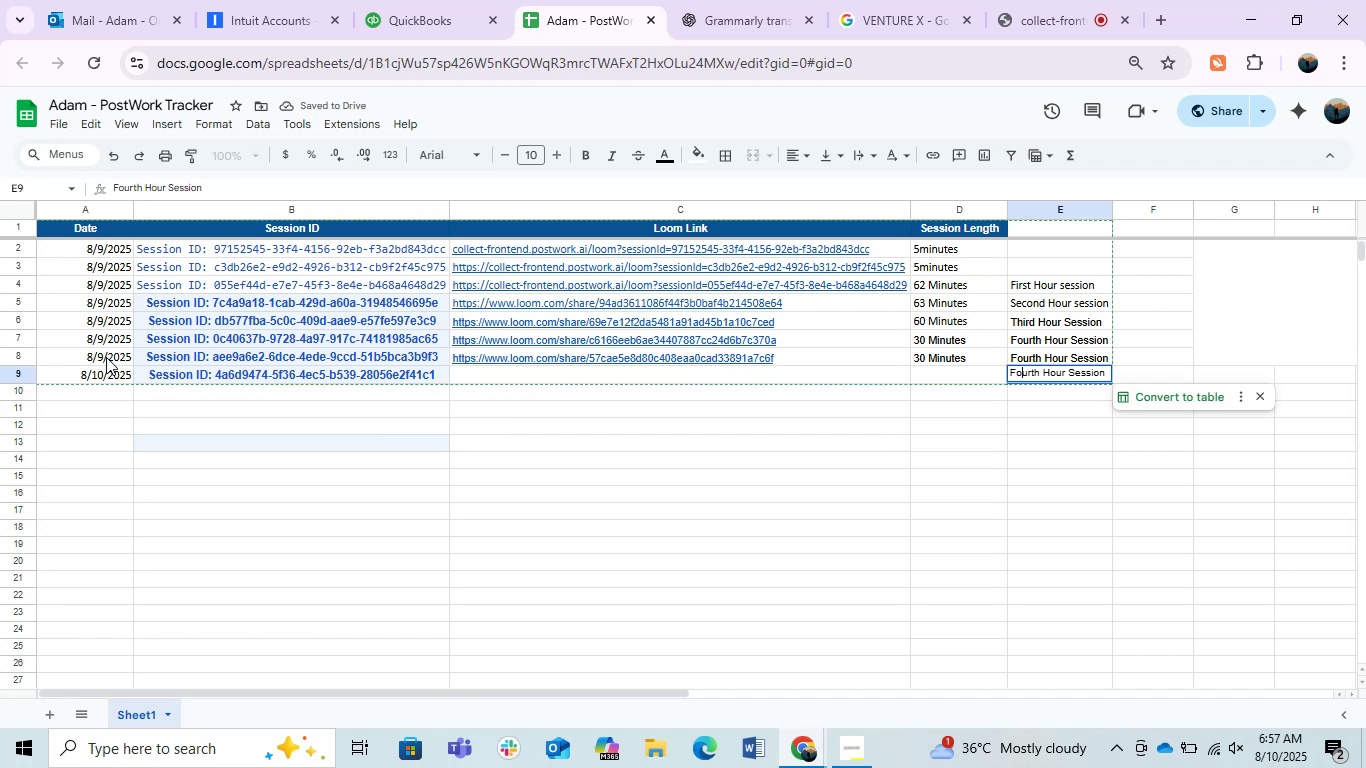 
key(ArrowRight)
 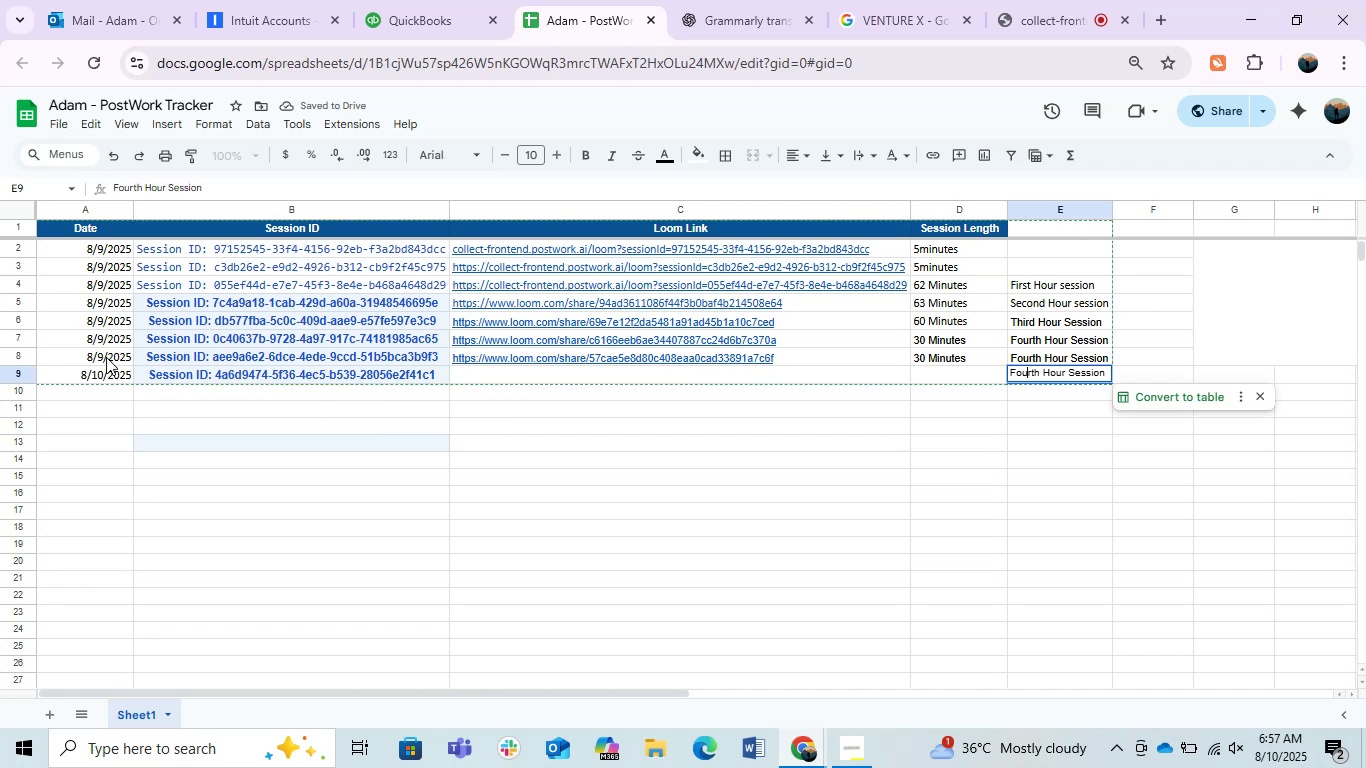 
key(ArrowRight)
 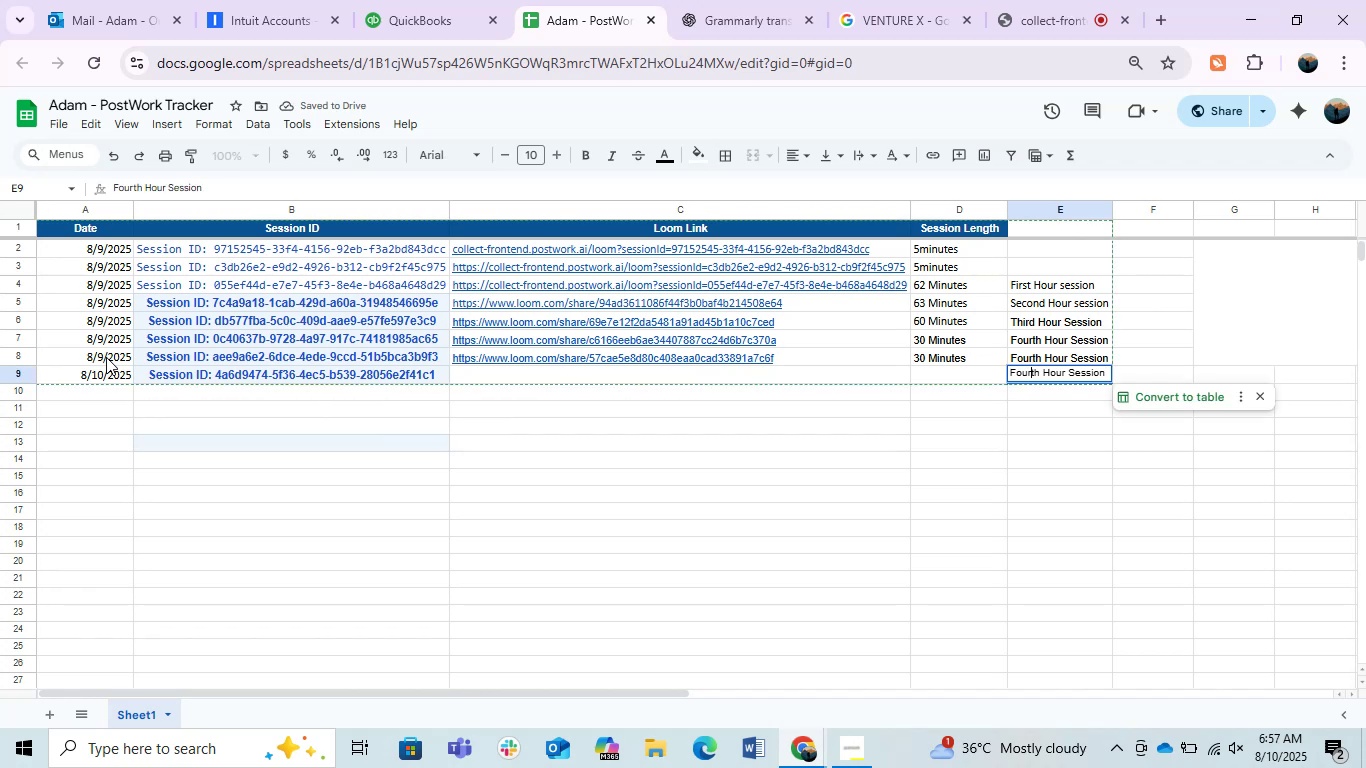 
key(ArrowRight)
 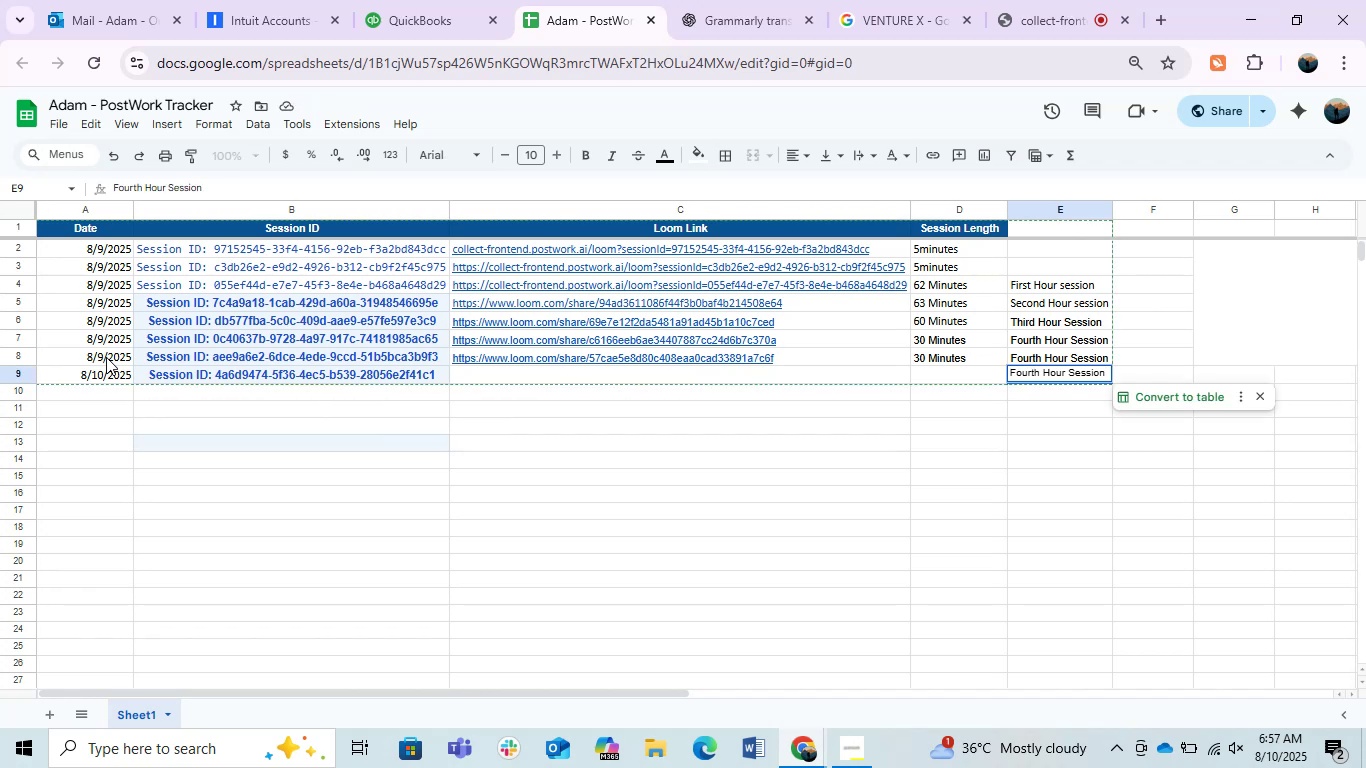 
key(ArrowRight)
 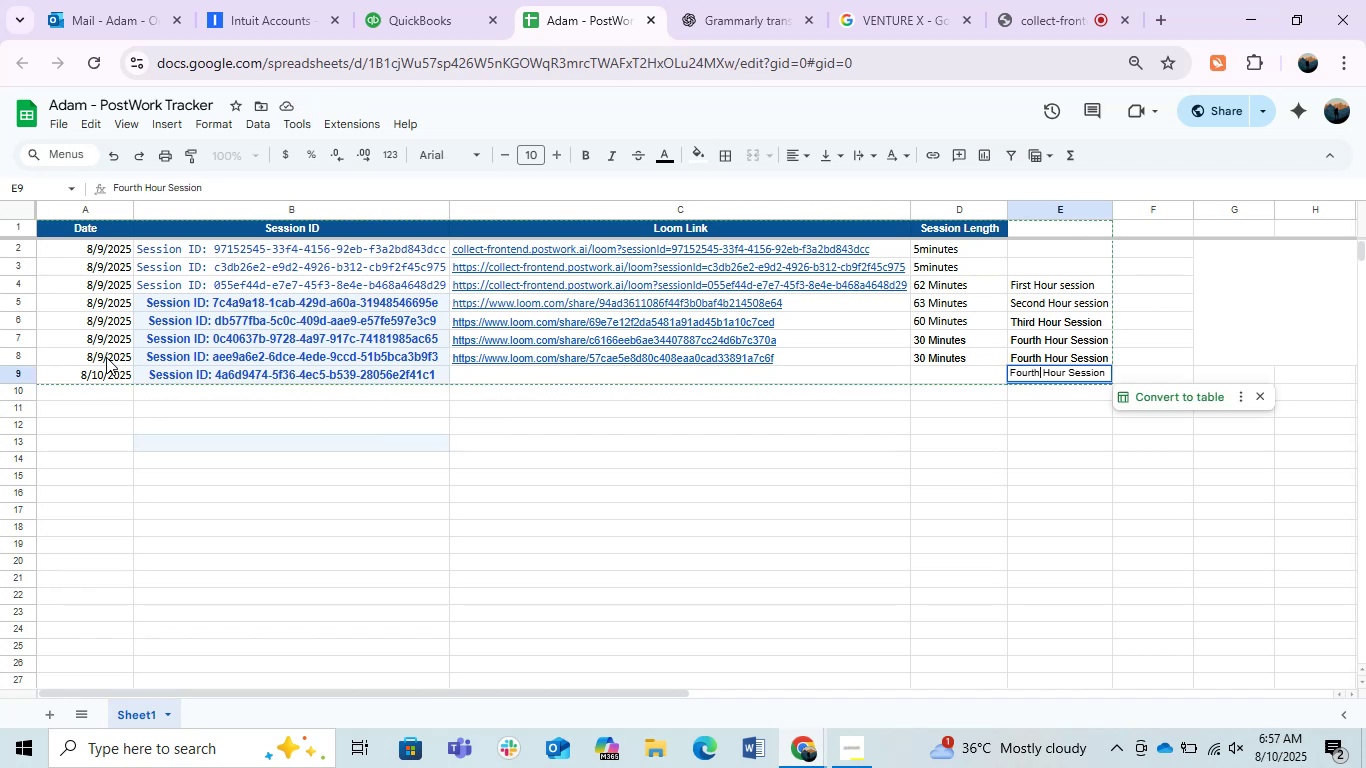 
key(Backspace)
 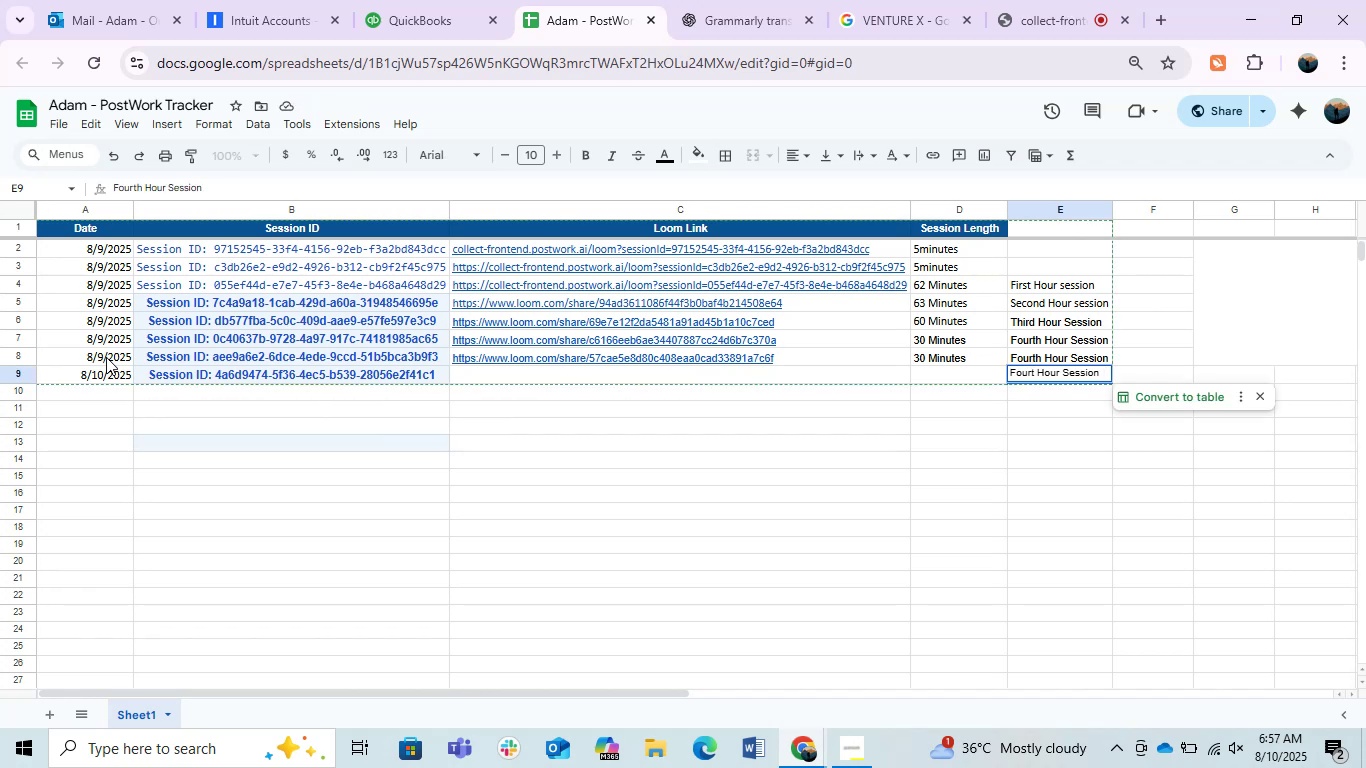 
key(Backspace)
 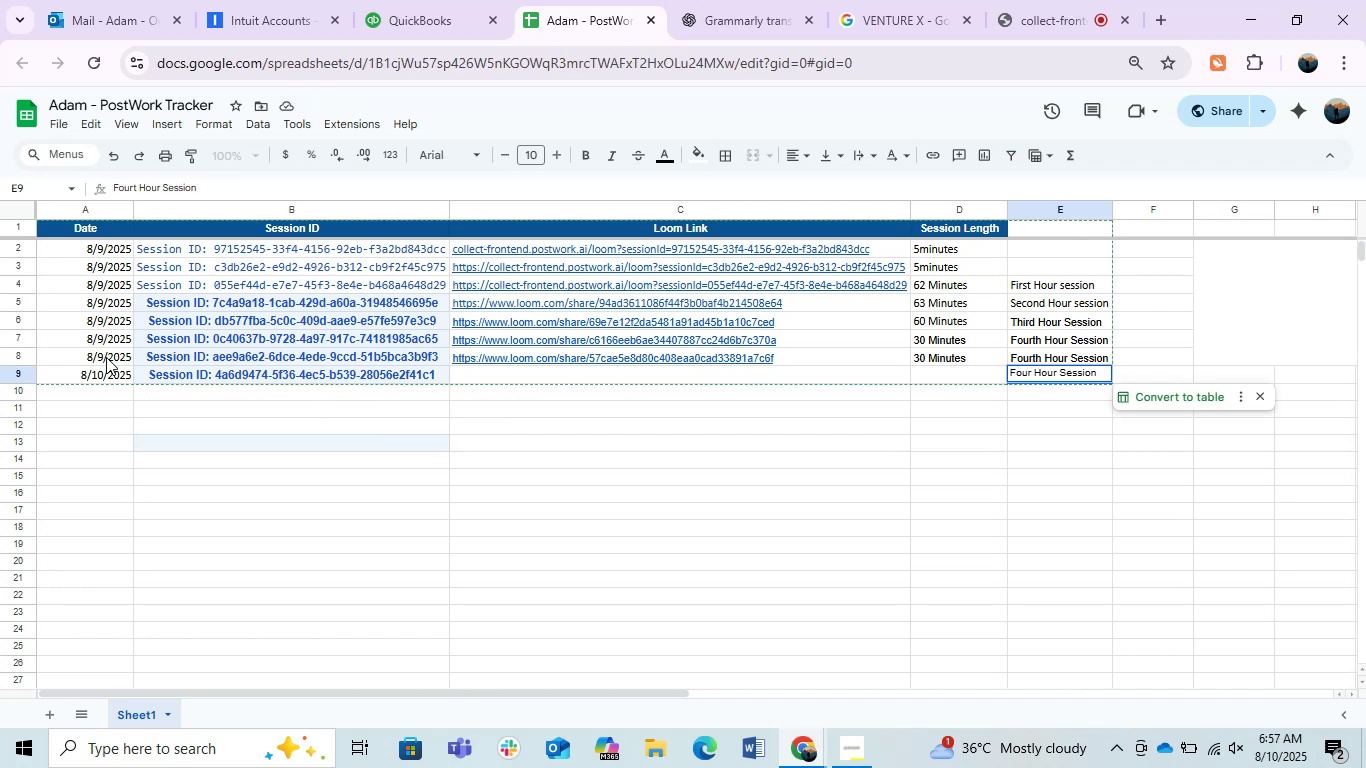 
key(Backspace)
 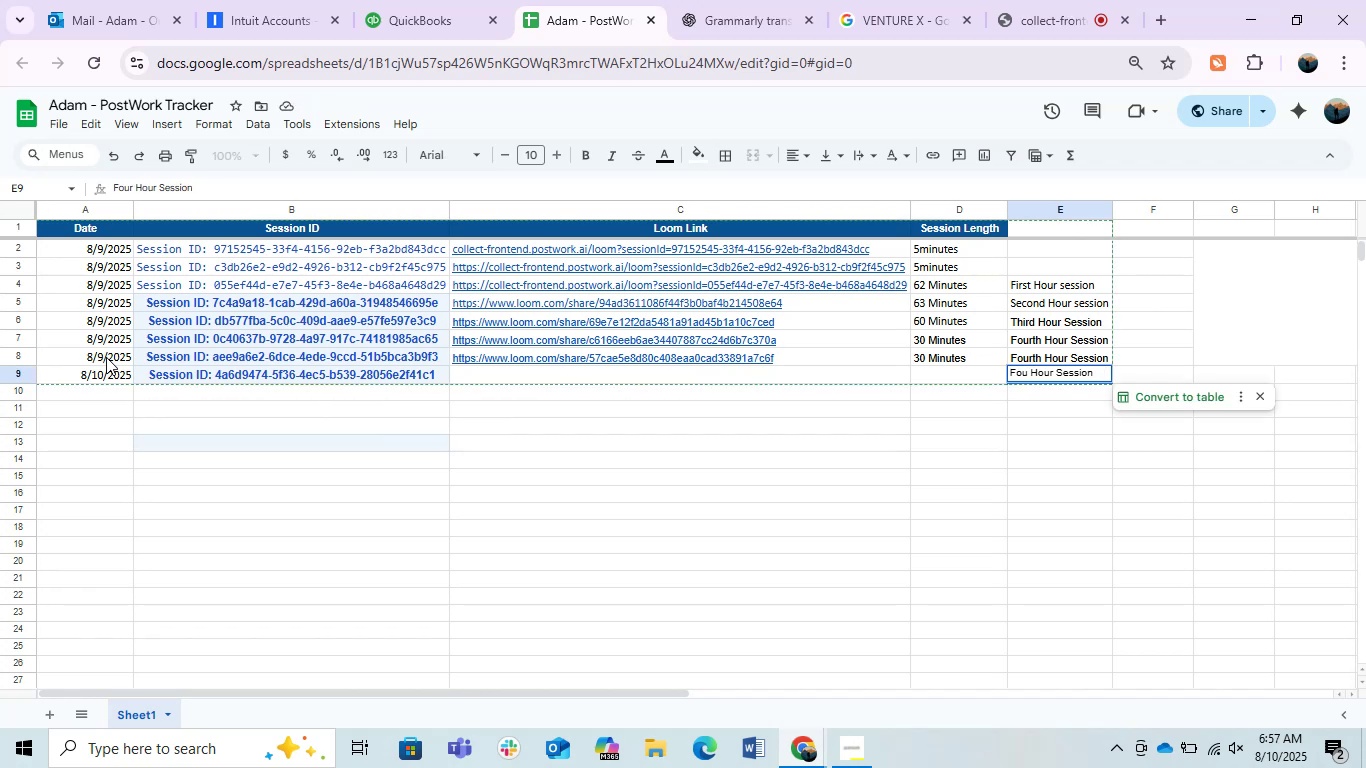 
key(Backspace)
 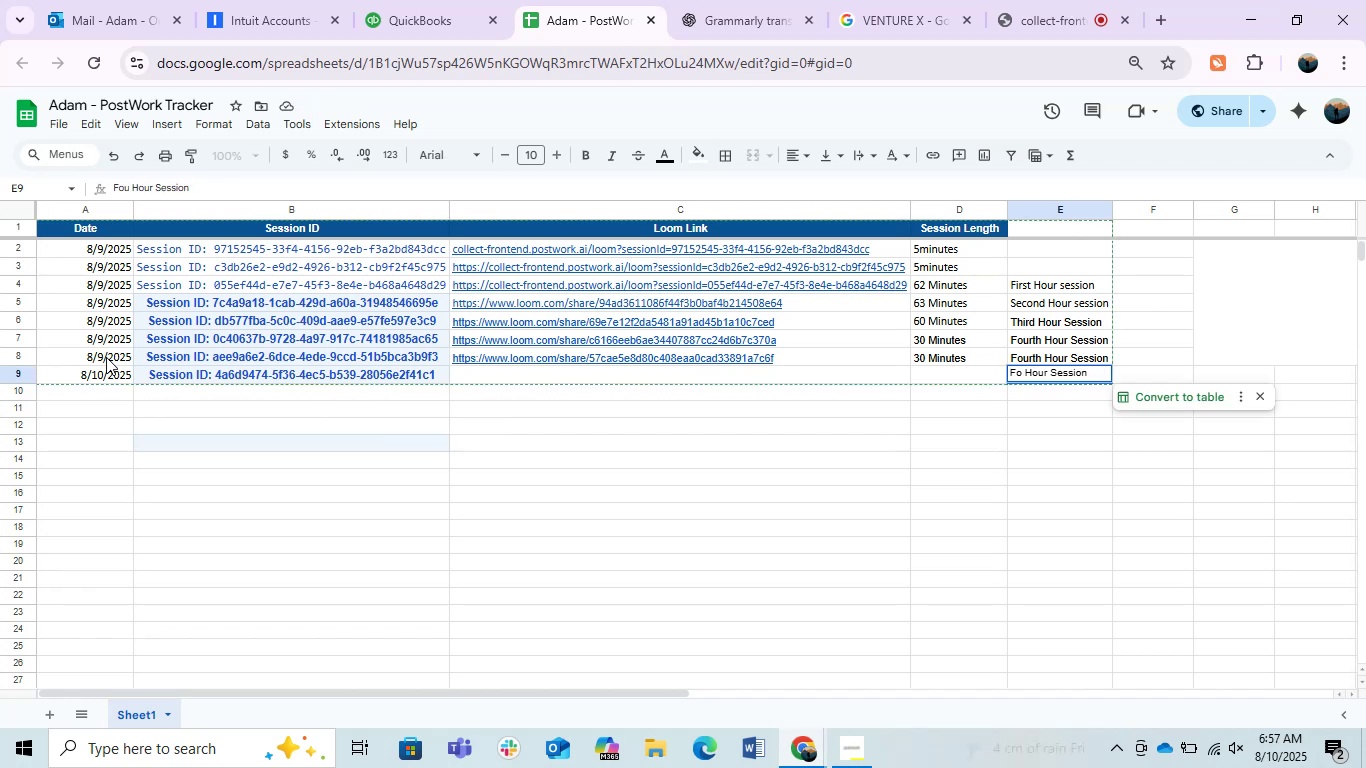 
key(Backspace)
 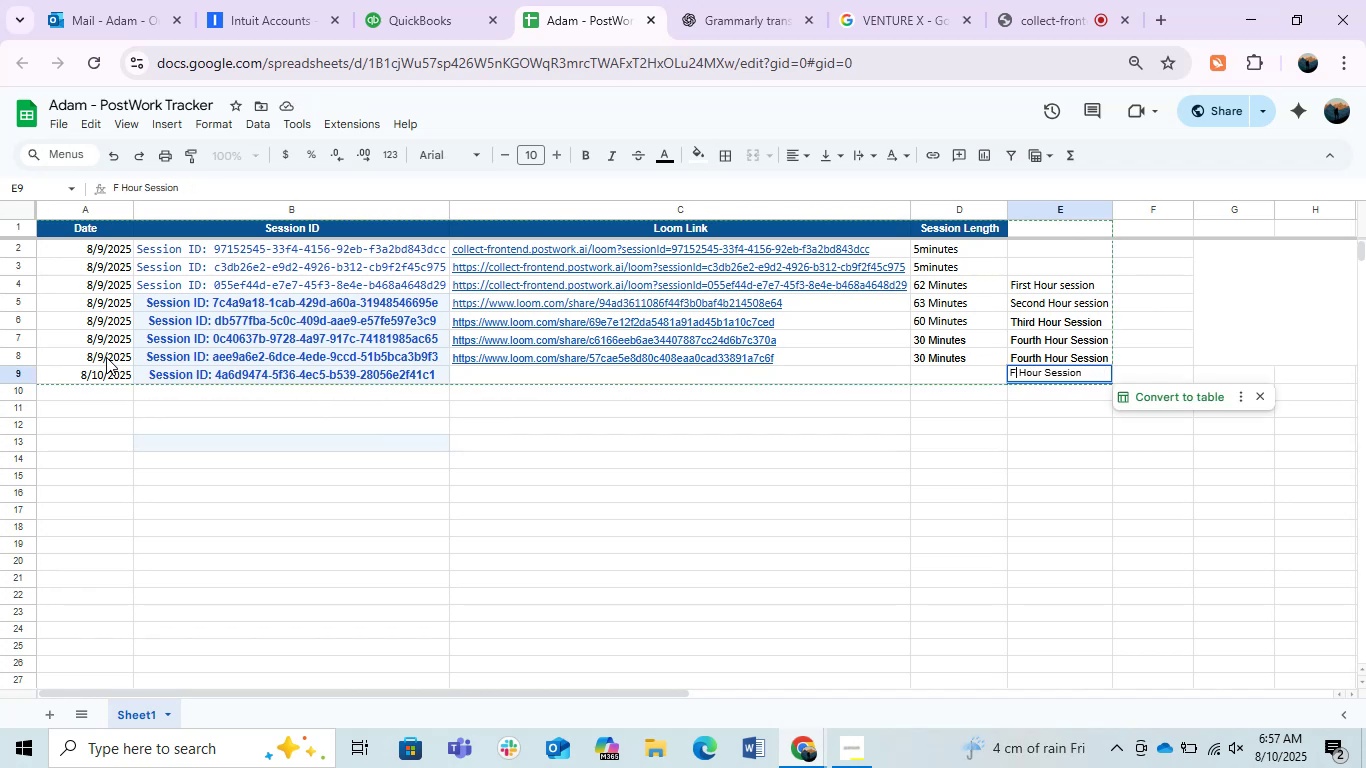 
key(Backspace)
 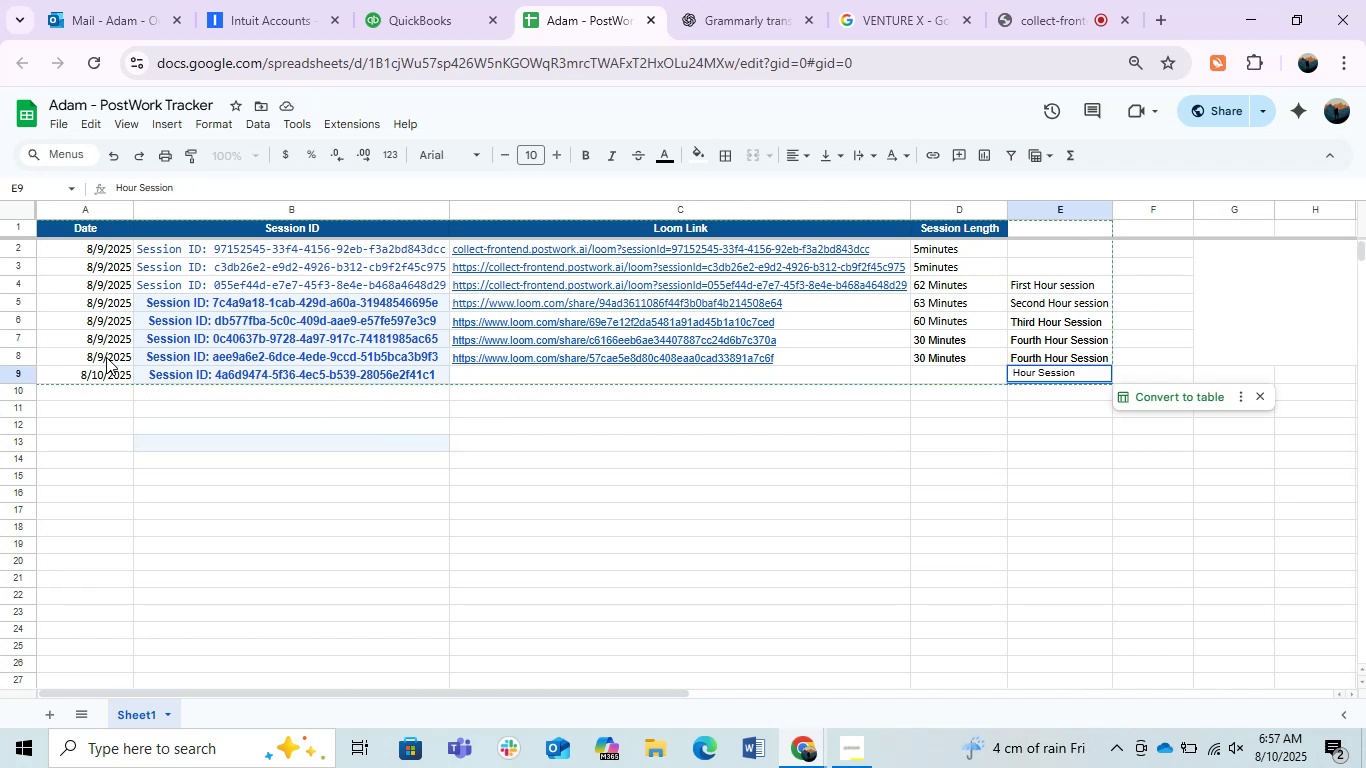 
type(Fifth)
 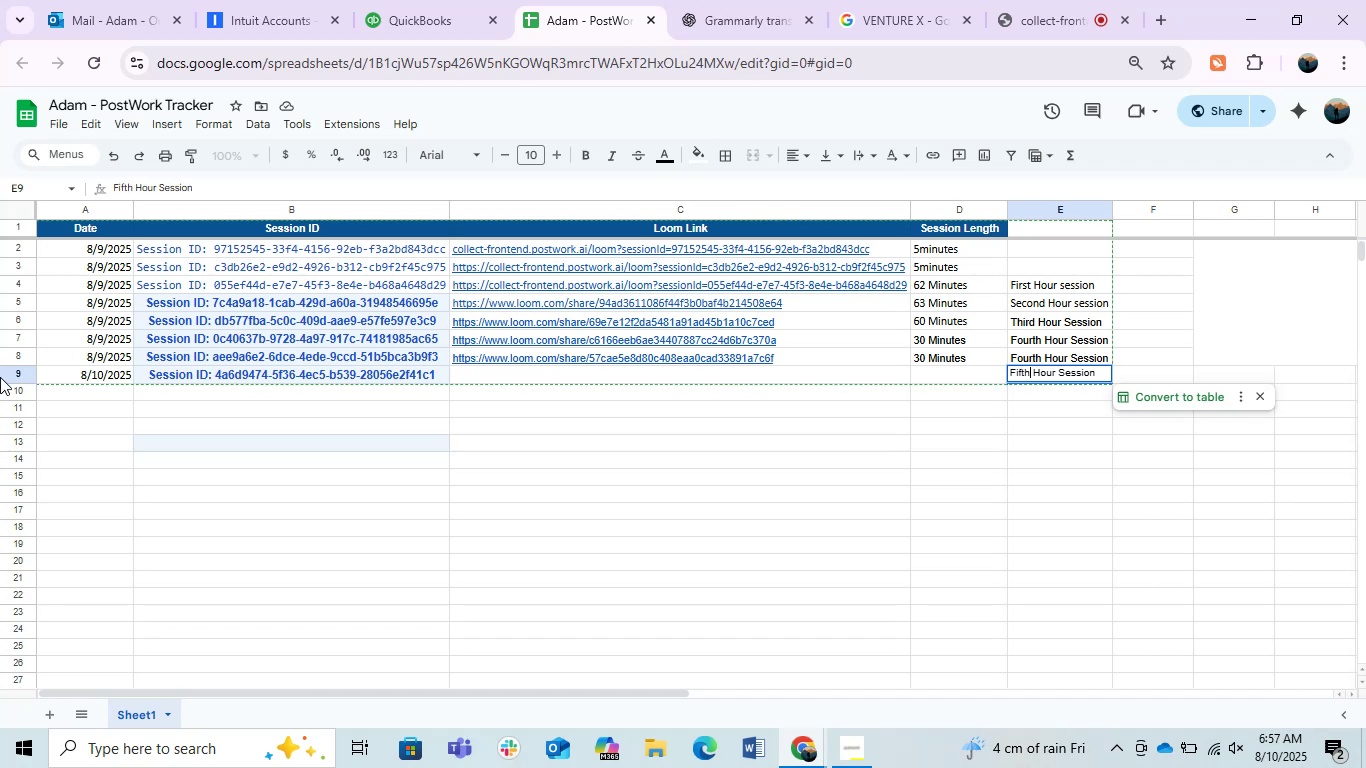 
left_click([601, 467])
 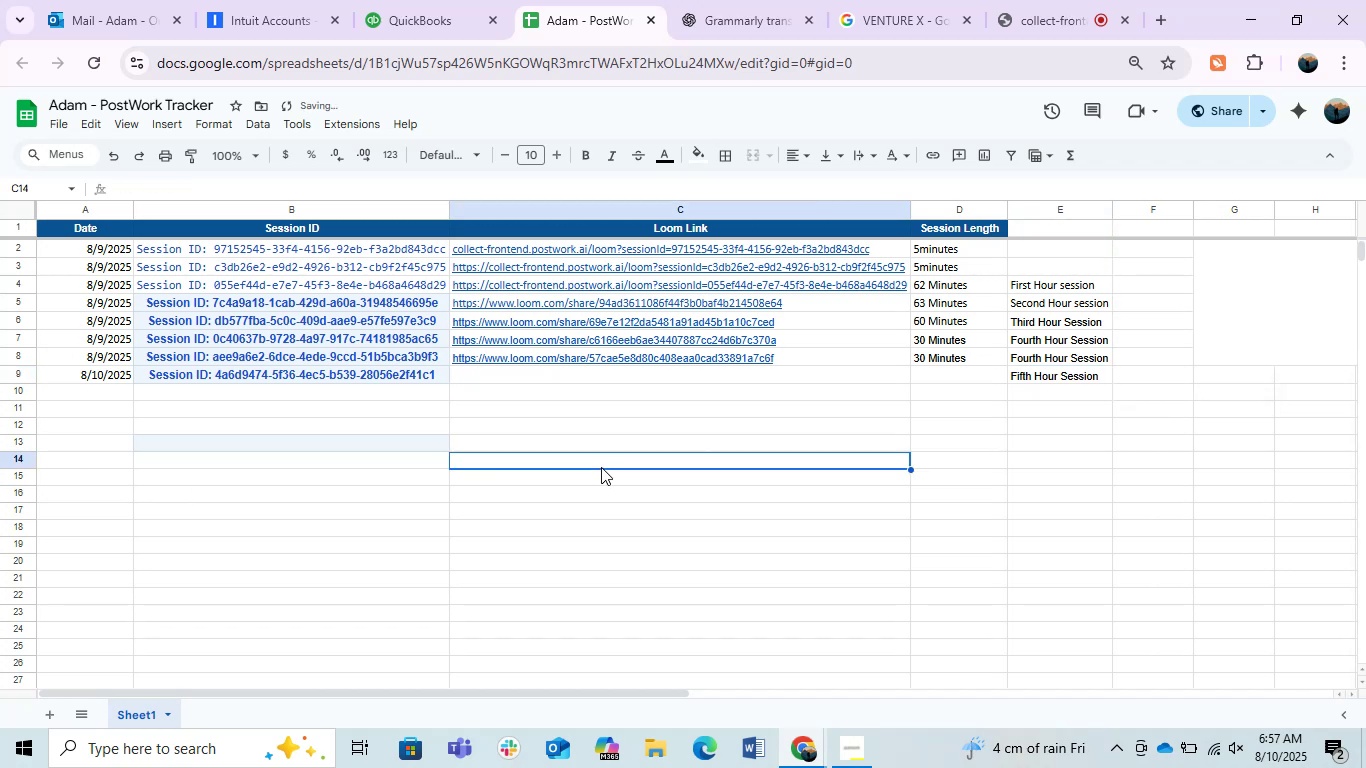 
hold_key(key=ControlLeft, duration=0.54)
scroll: coordinate [602, 467], scroll_direction: up, amount: 1.0
 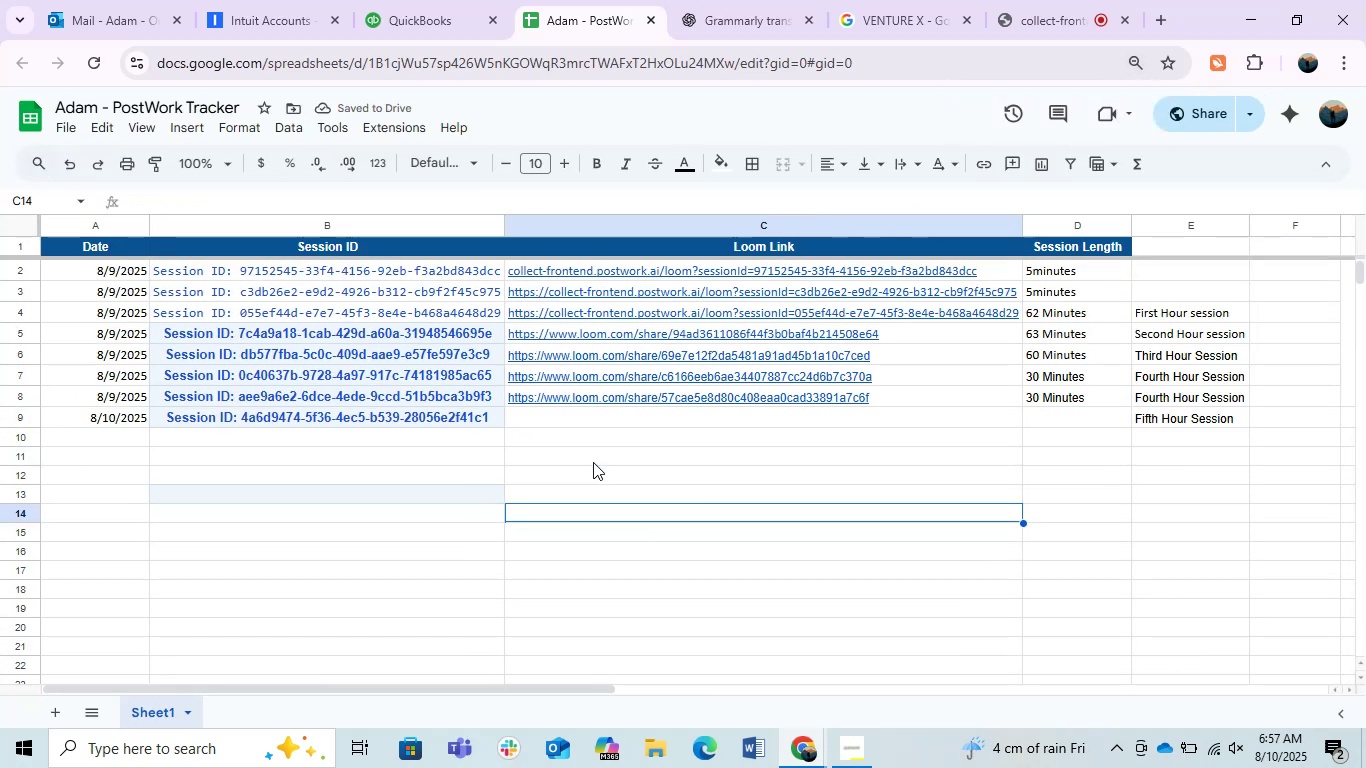 
left_click([934, 423])
 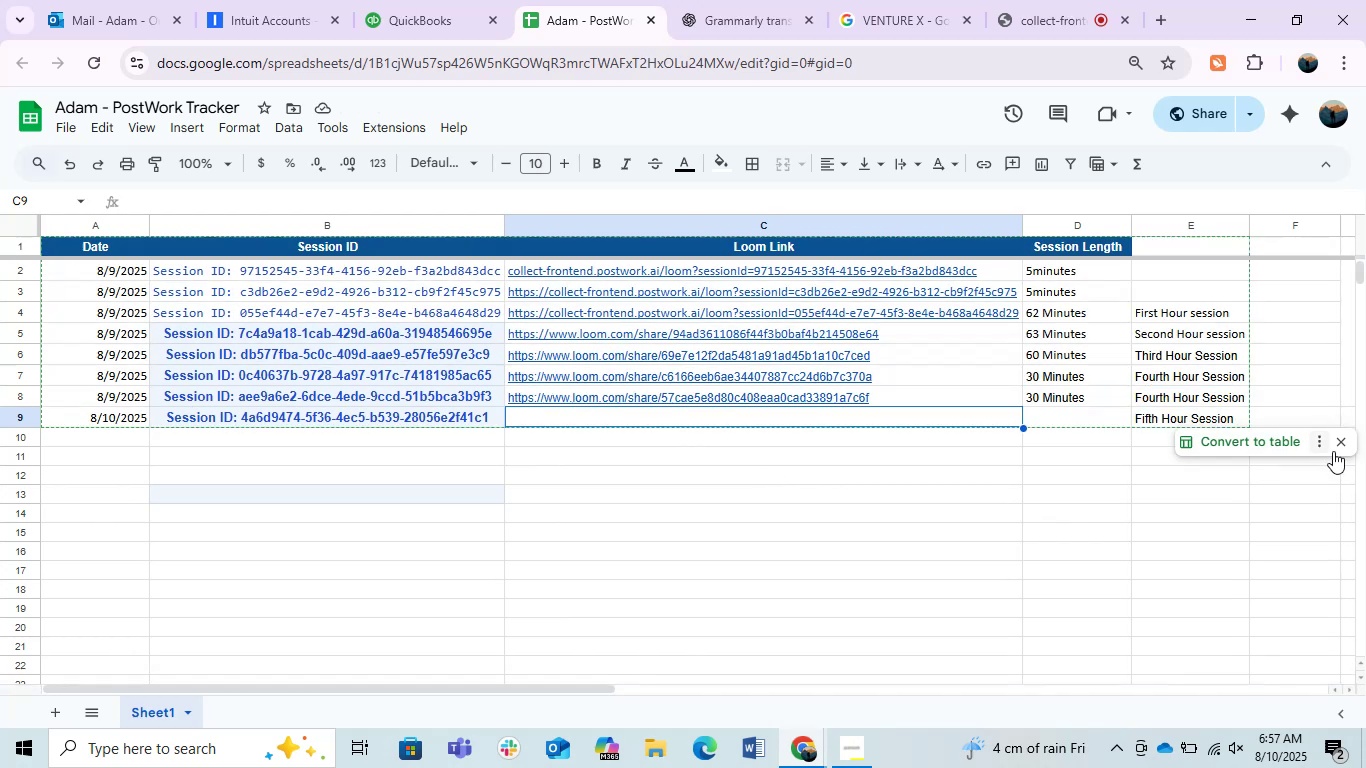 
left_click([1345, 444])
 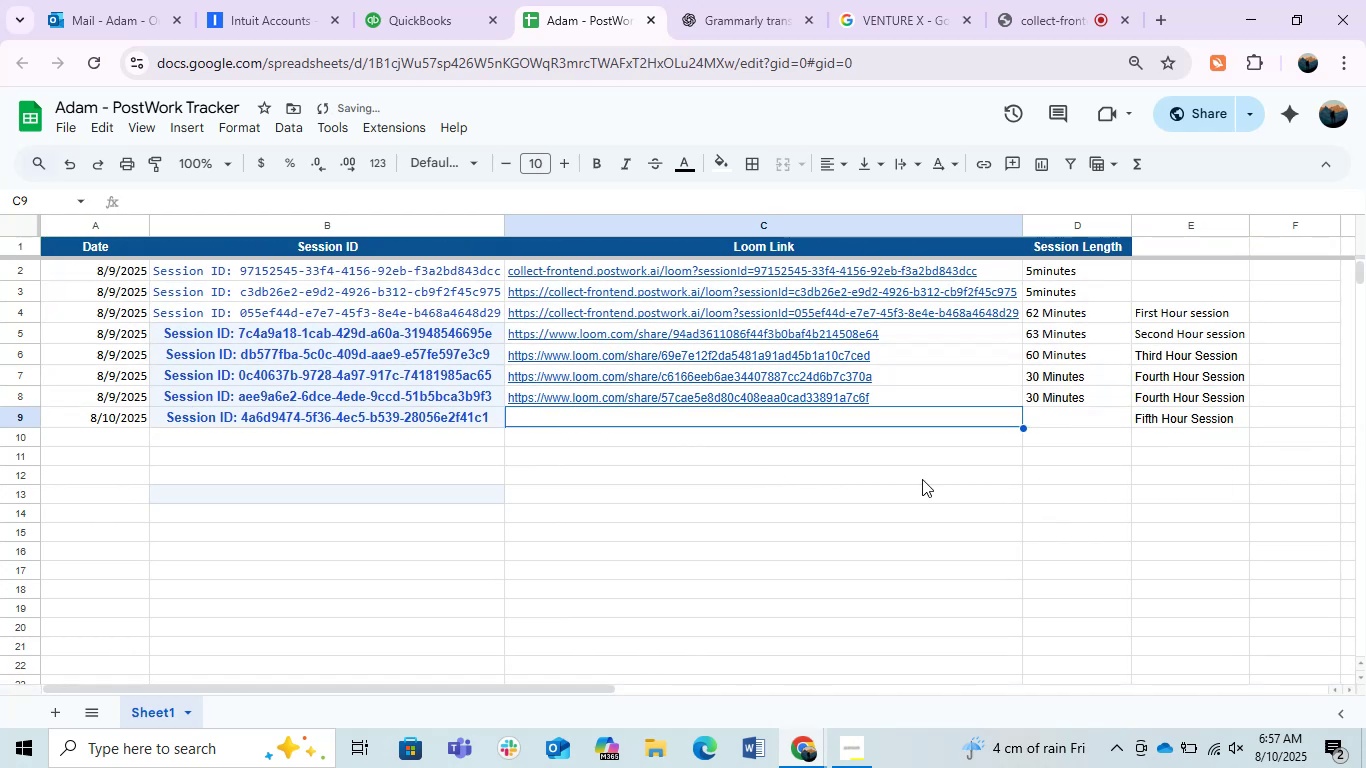 
left_click([834, 474])
 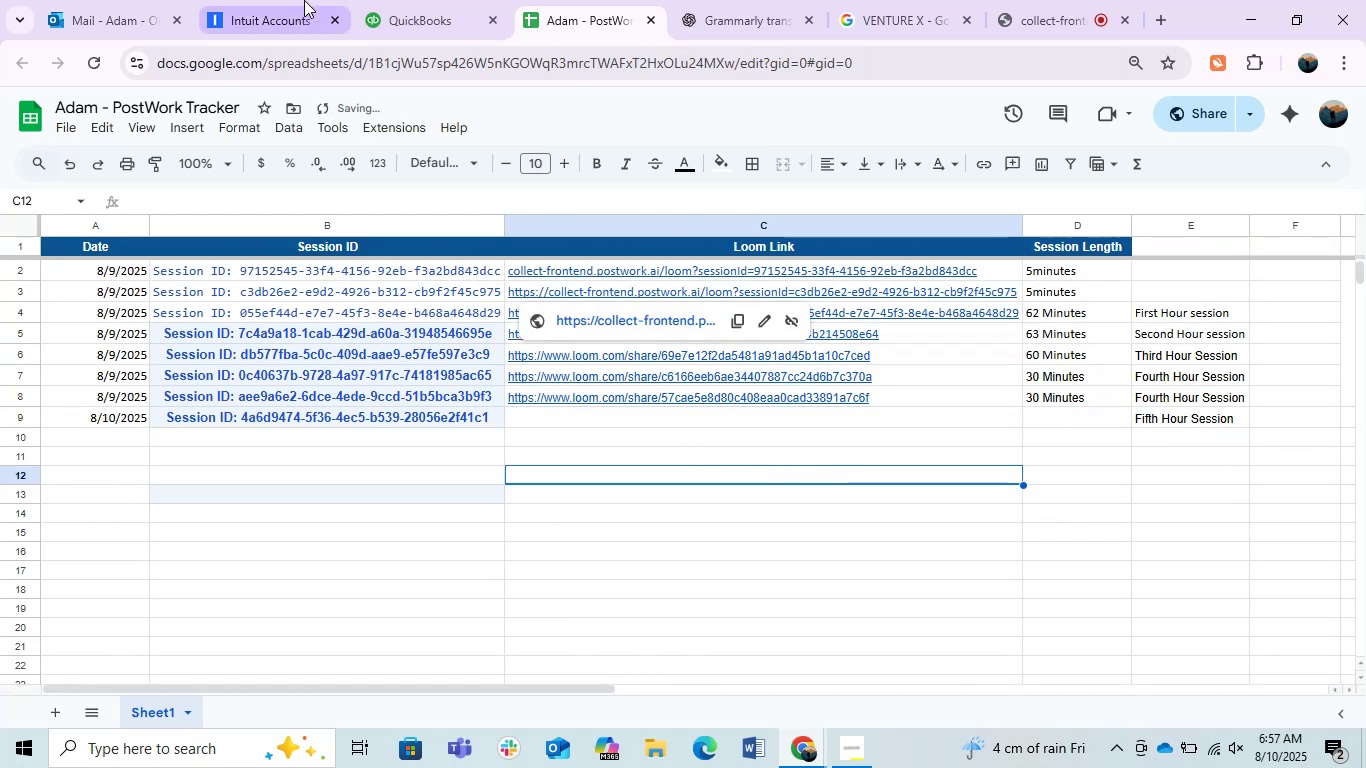 
left_click([408, 0])
 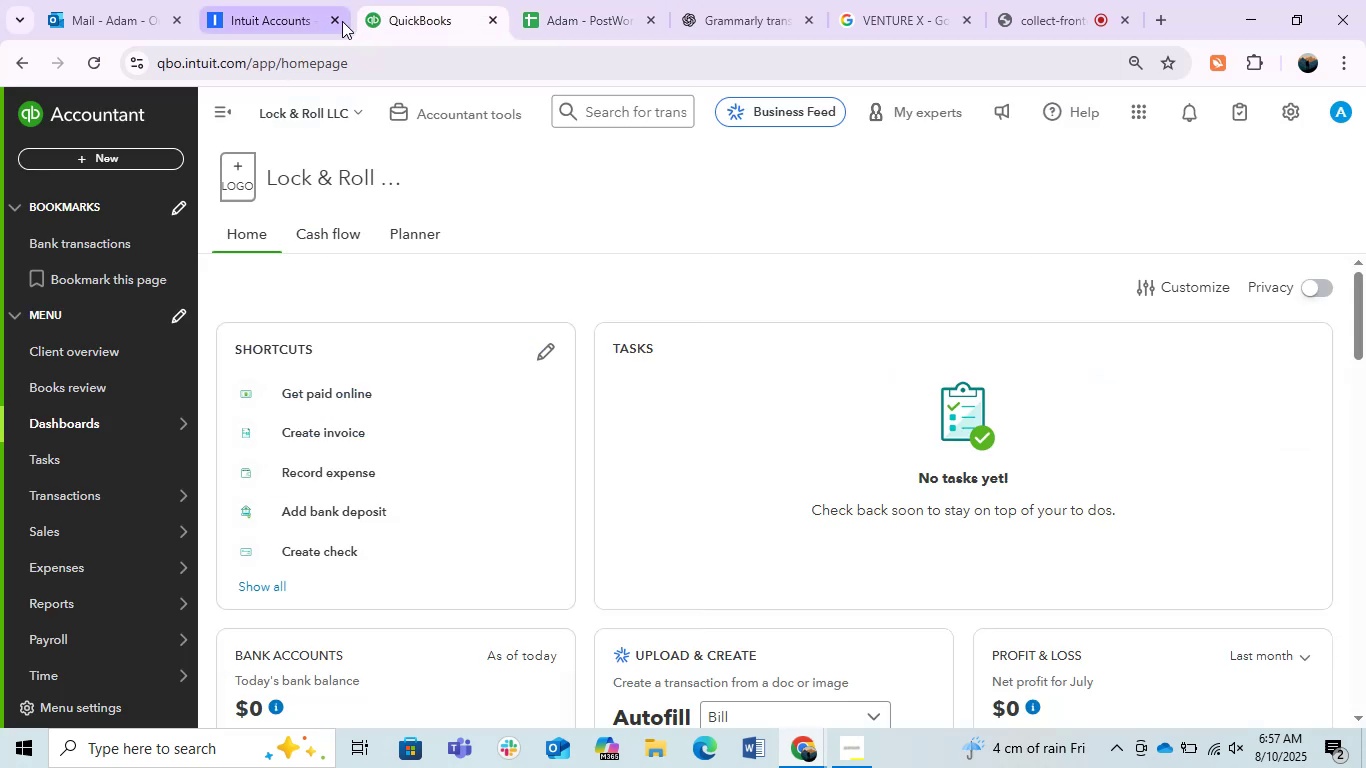 
left_click([337, 21])
 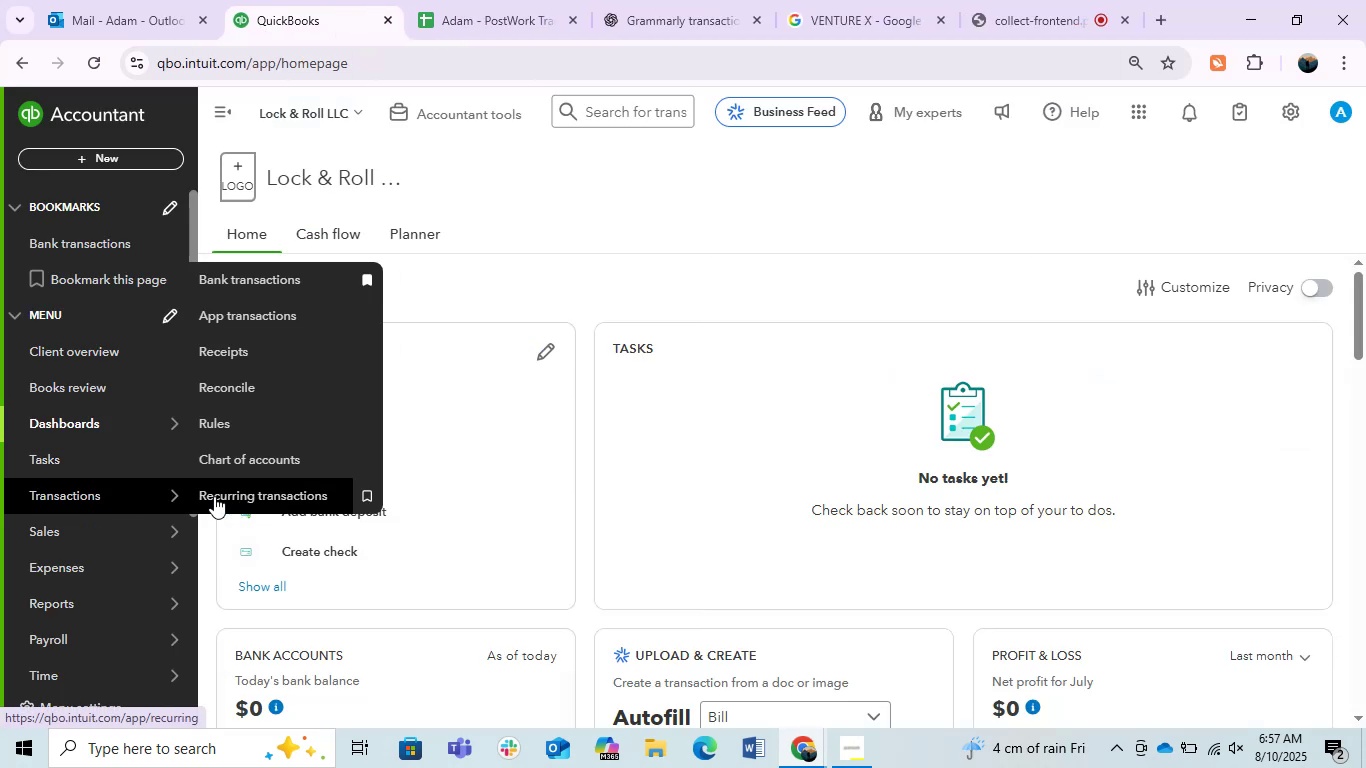 
wait(5.11)
 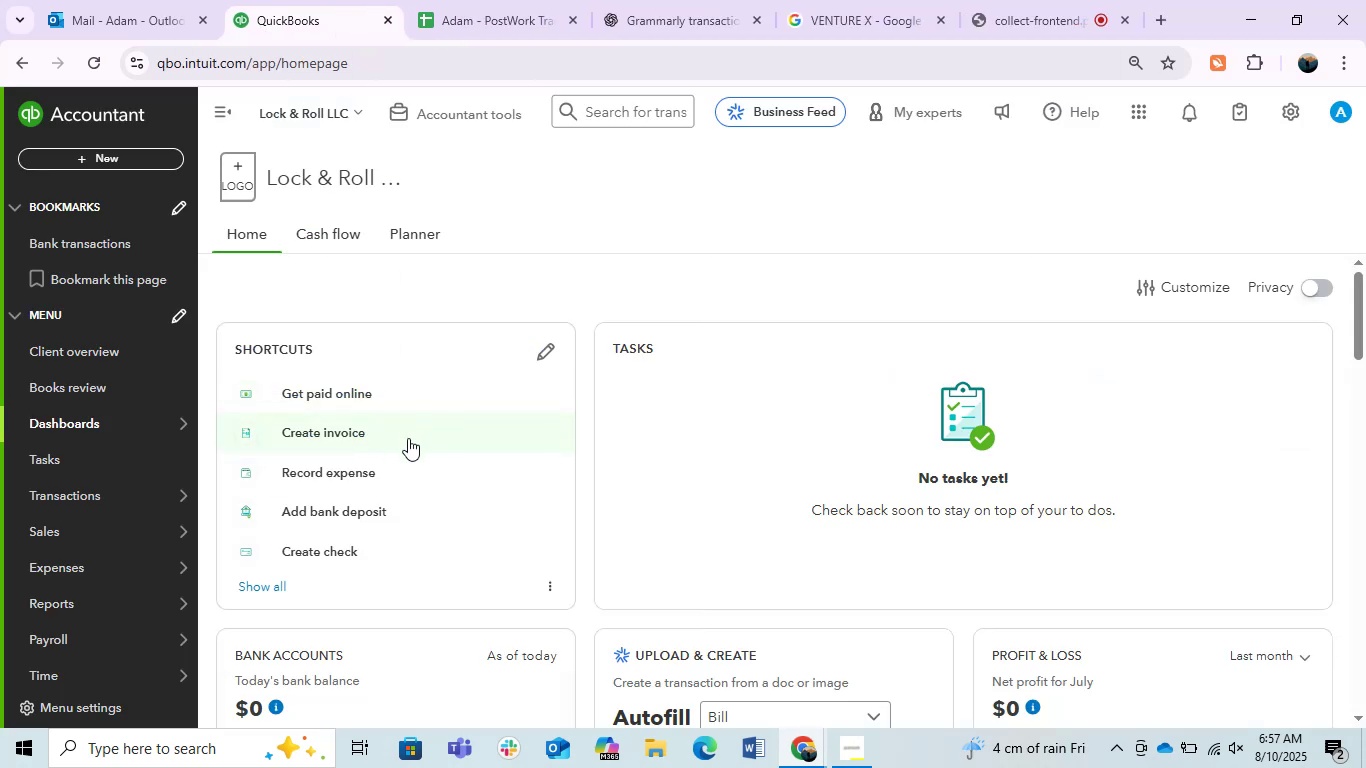 
left_click([266, 290])
 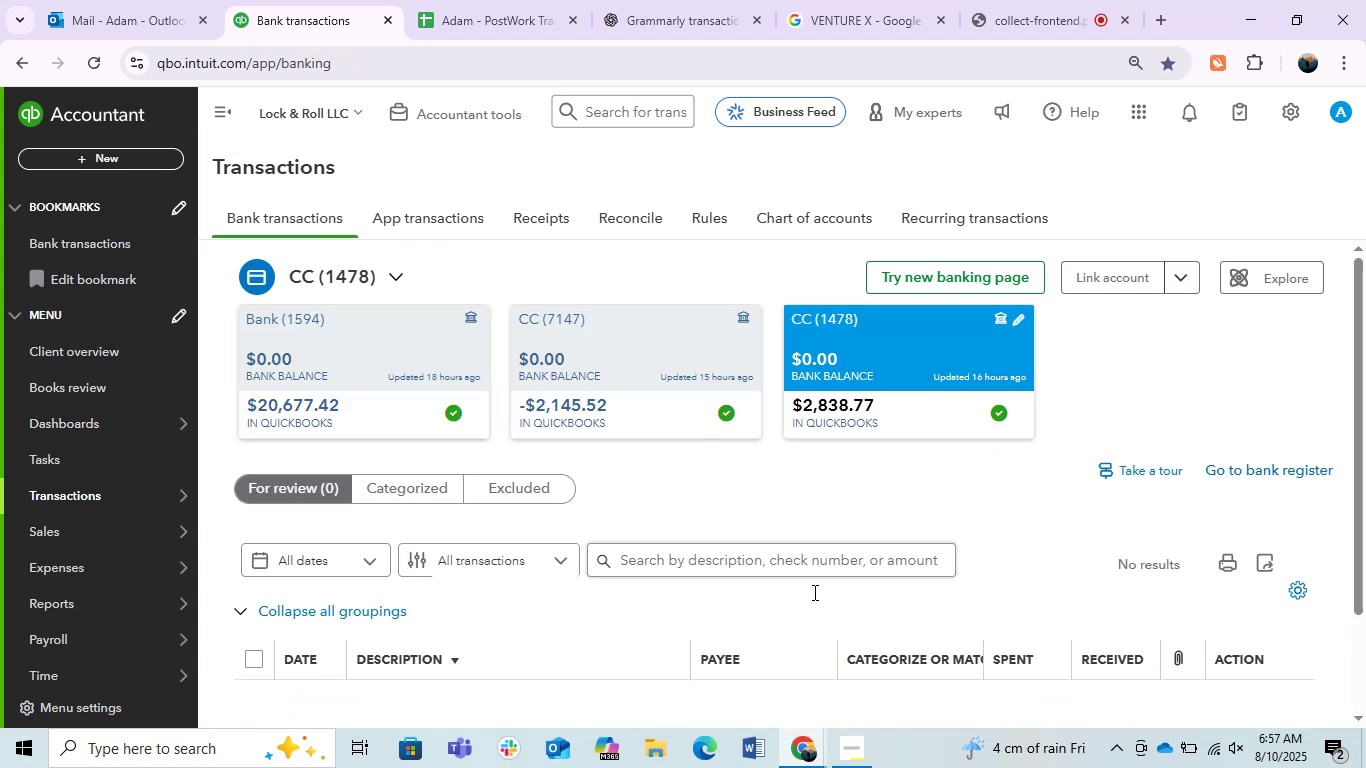 
wait(5.21)
 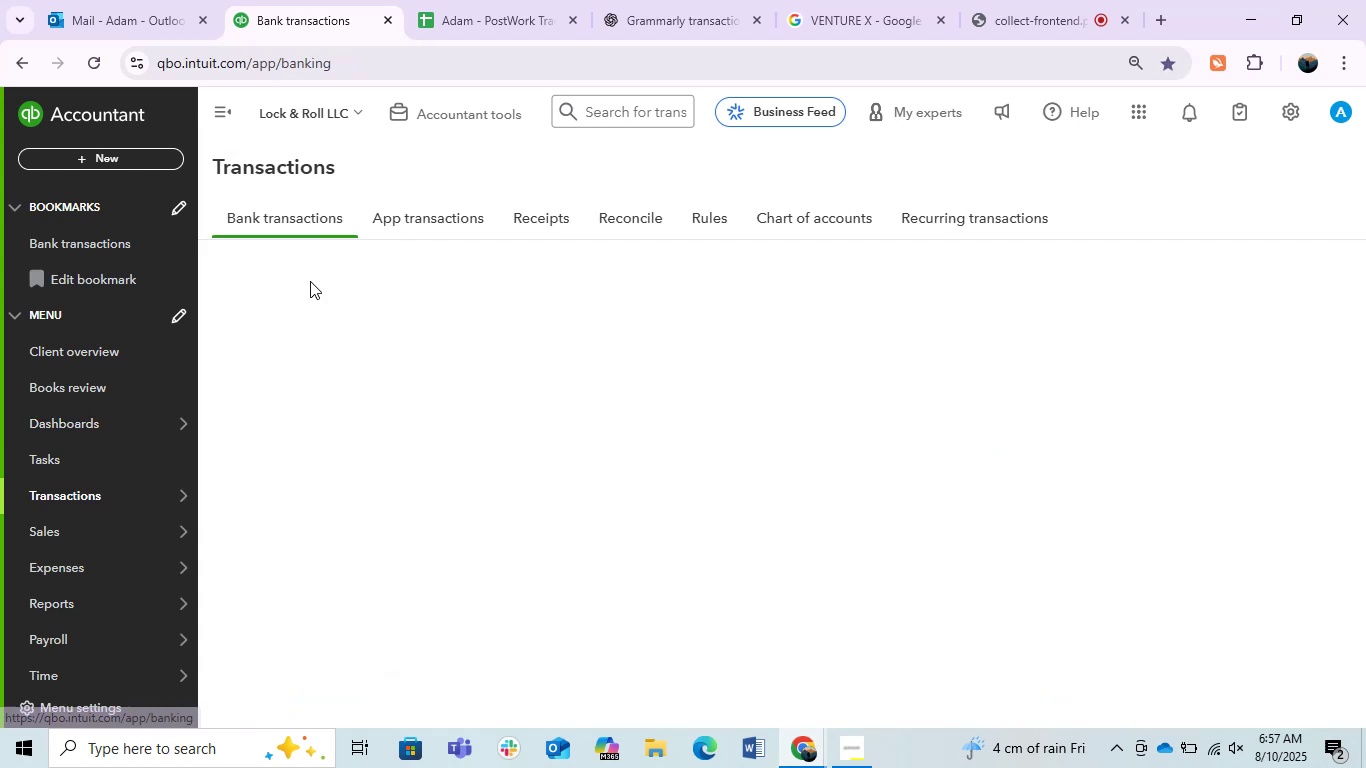 
left_click([1005, 12])
 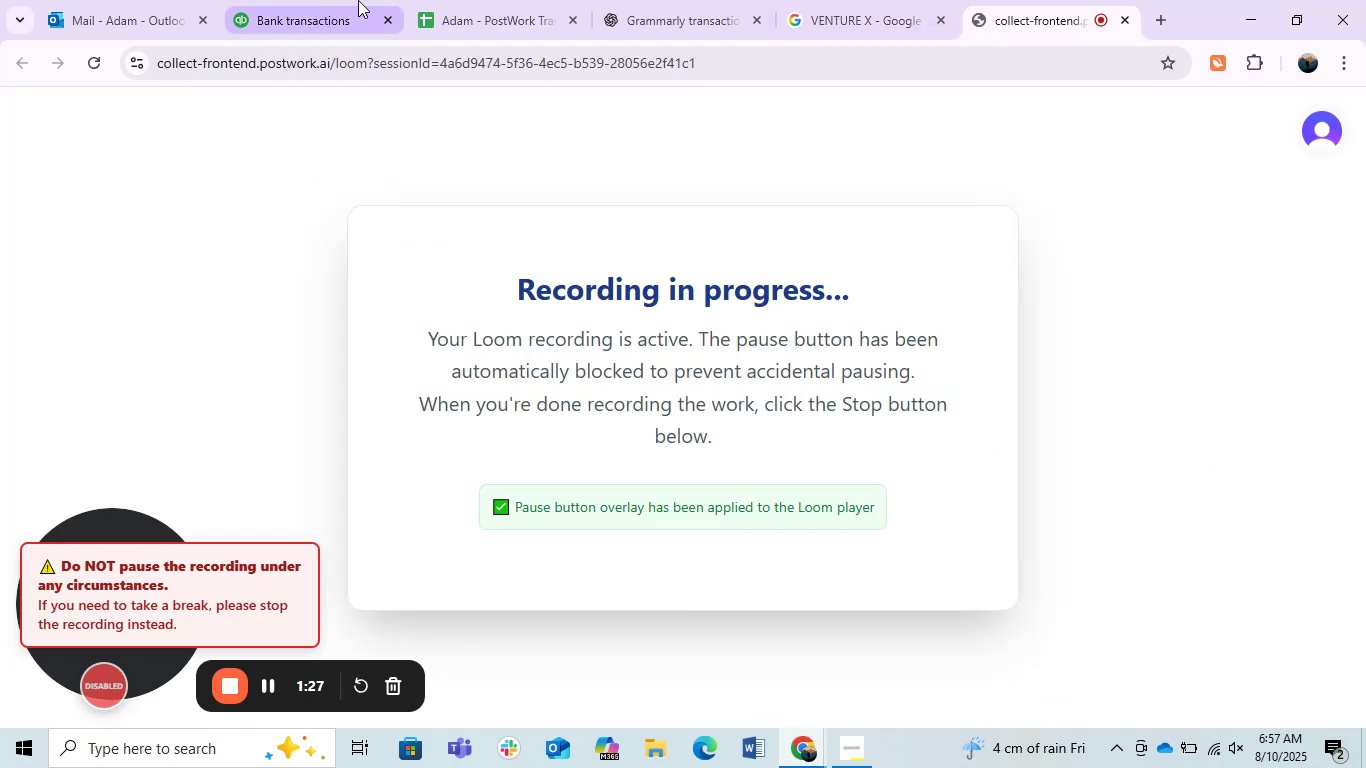 
left_click([352, 0])
 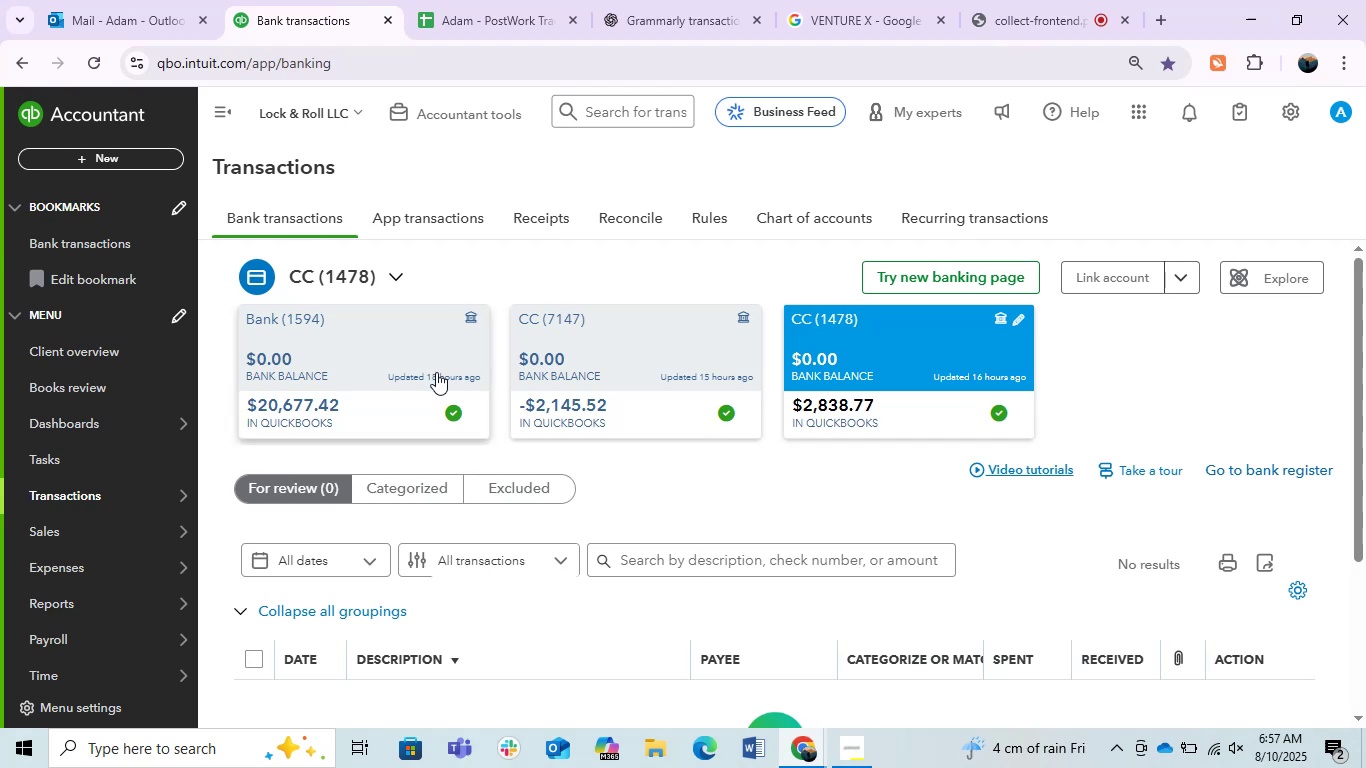 
wait(20.65)
 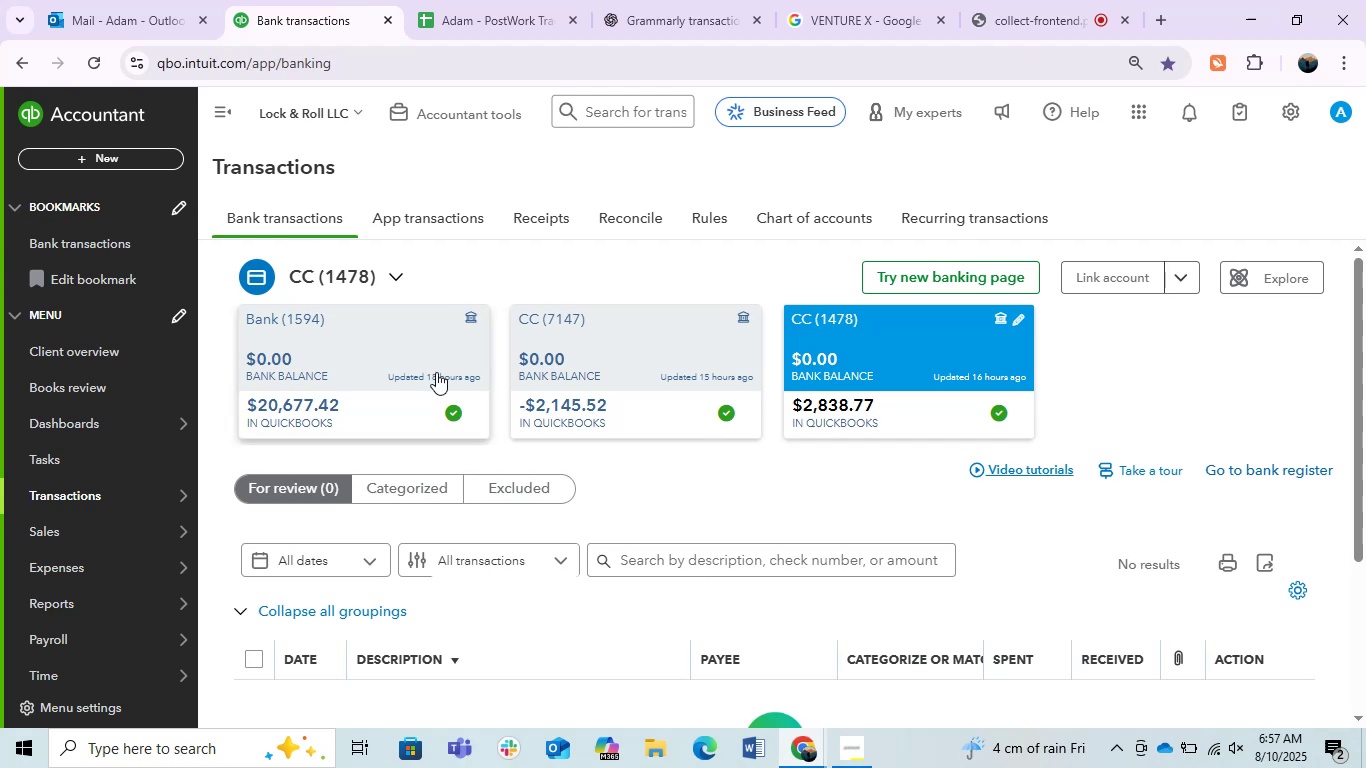 
scroll: coordinate [113, 429], scroll_direction: down, amount: 8.0
 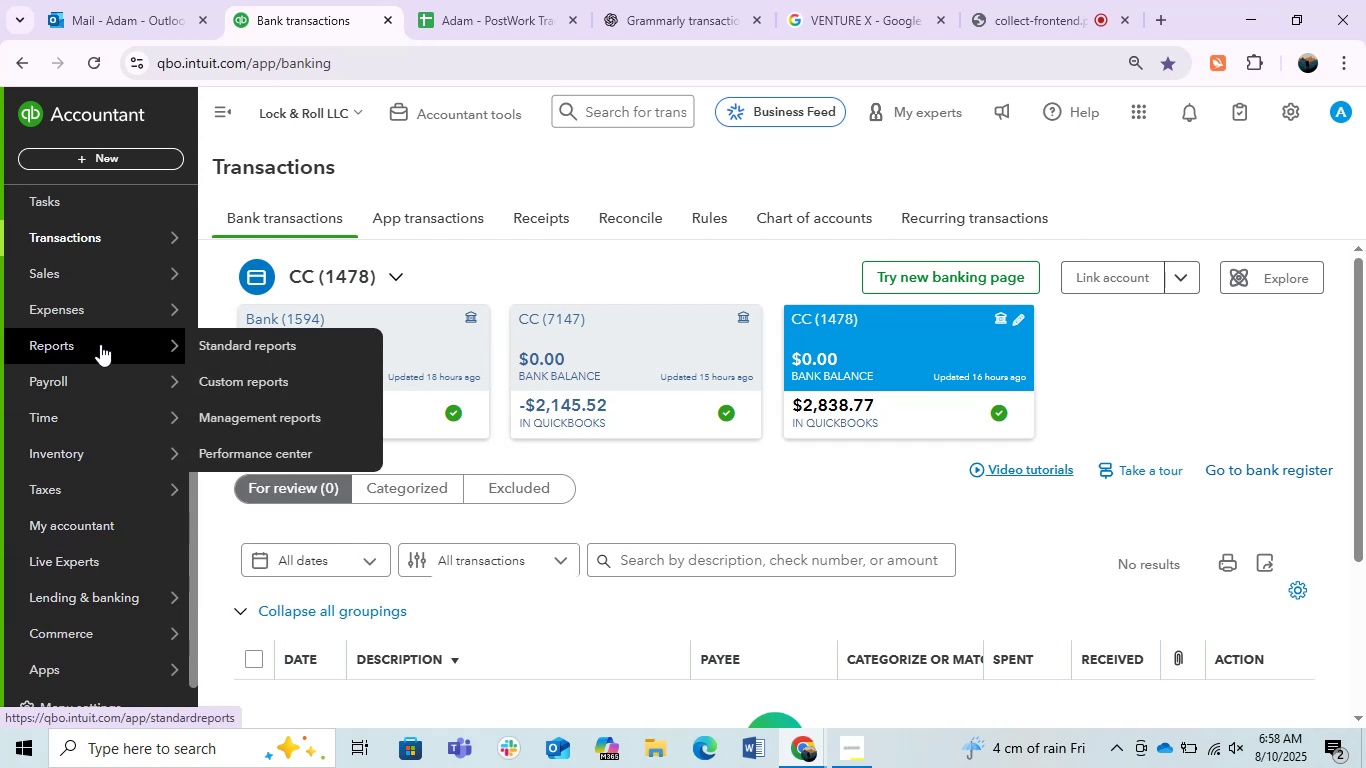 
right_click([232, 348])
 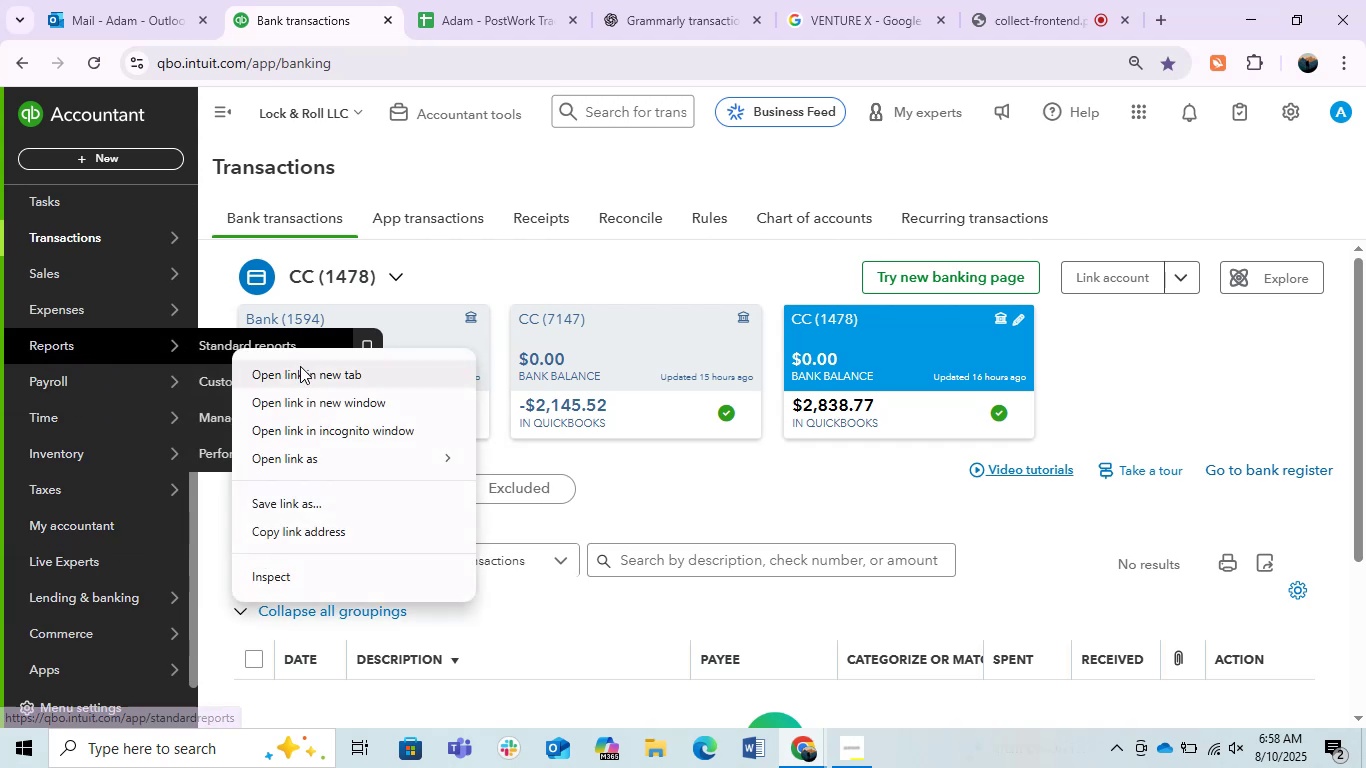 
left_click([300, 366])
 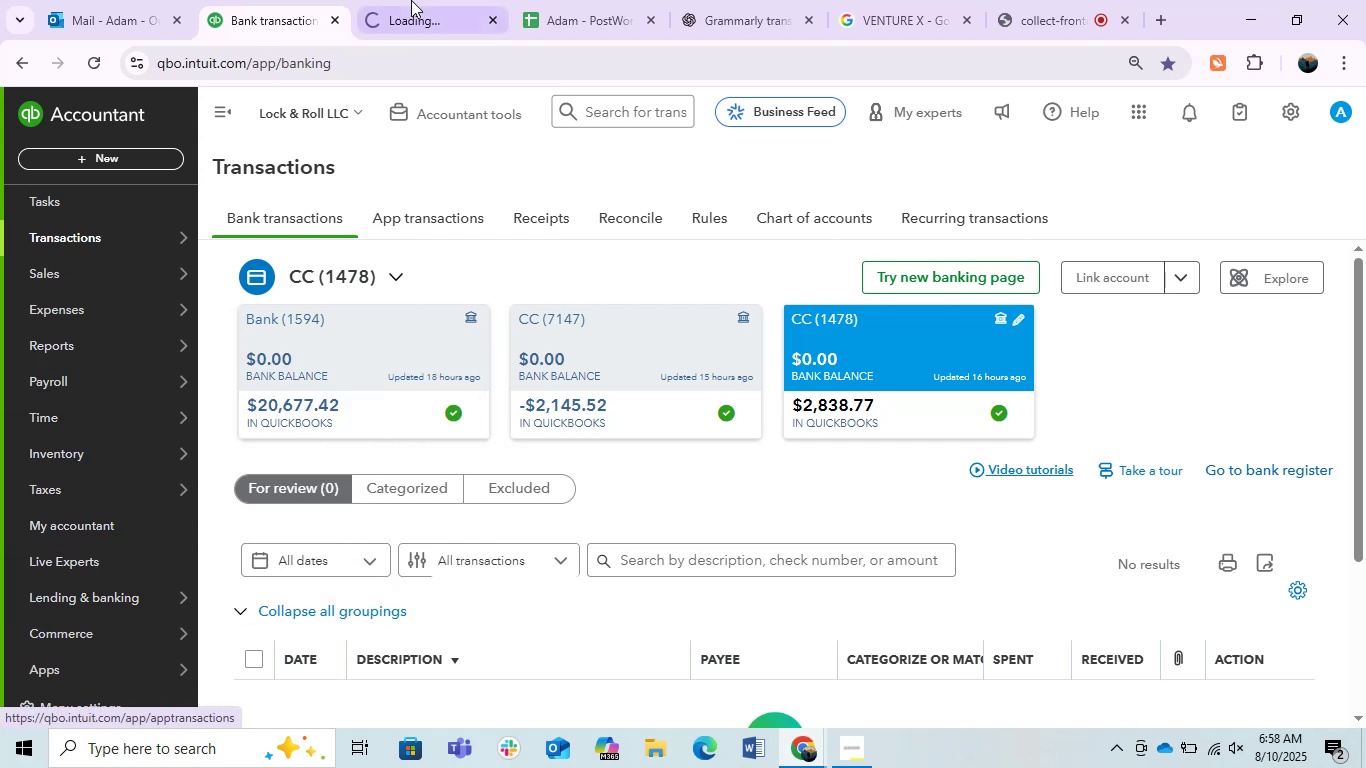 
left_click([411, 0])
 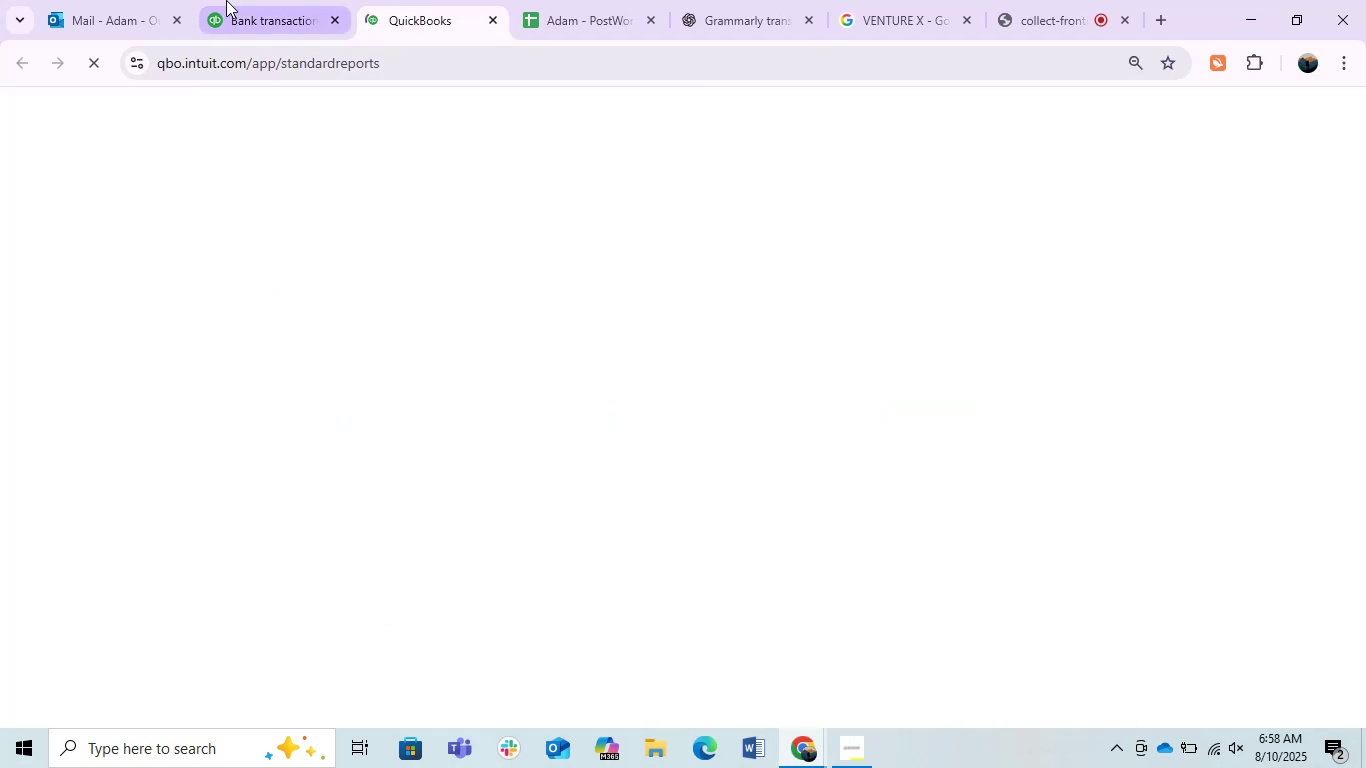 
left_click([320, 0])
 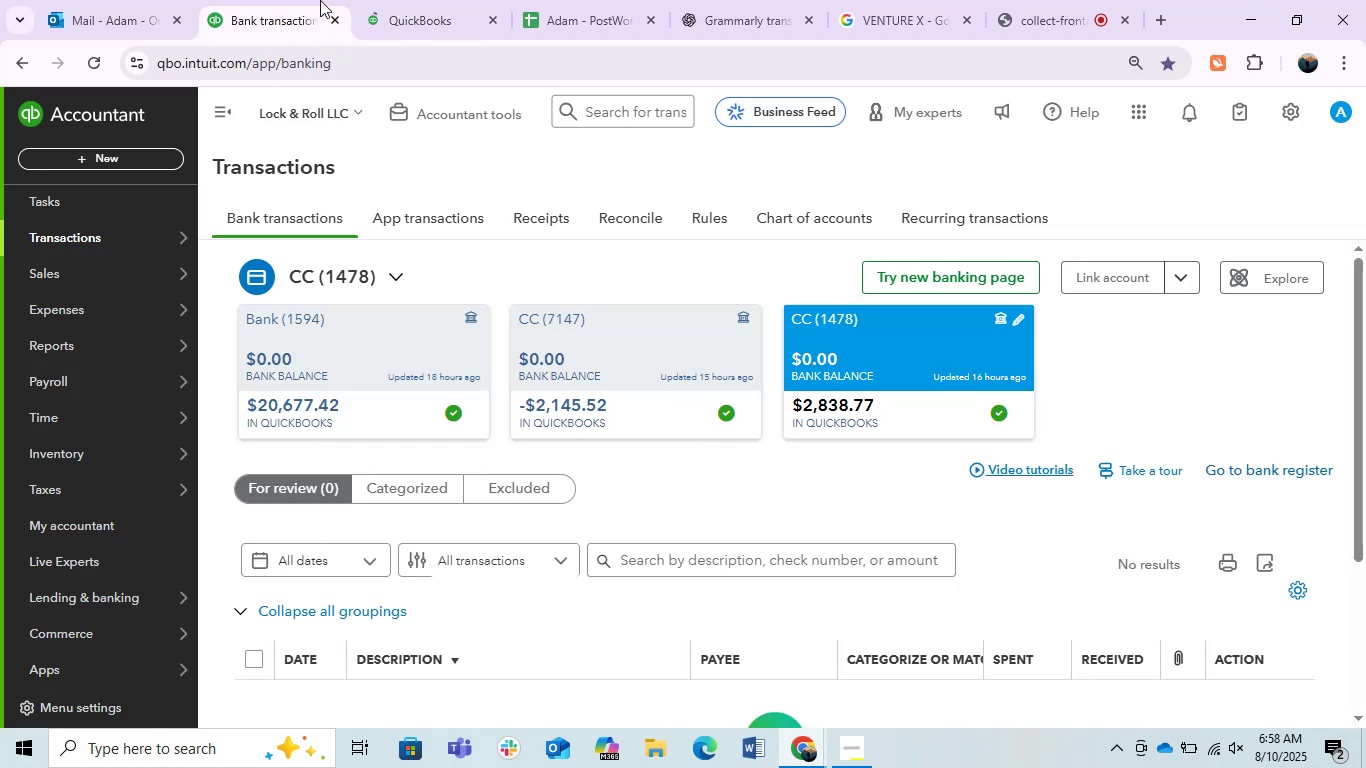 
scroll: coordinate [634, 425], scroll_direction: up, amount: 1.0
 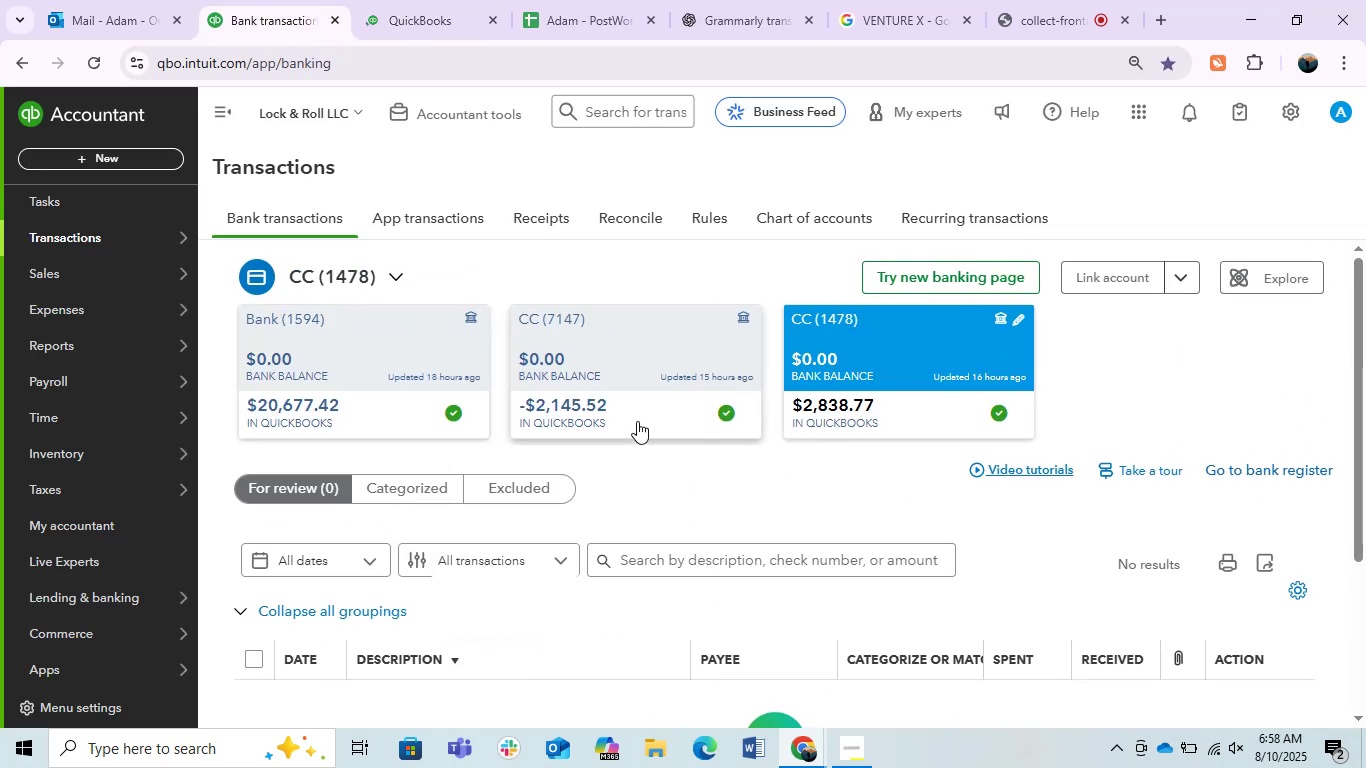 
left_click([632, 416])
 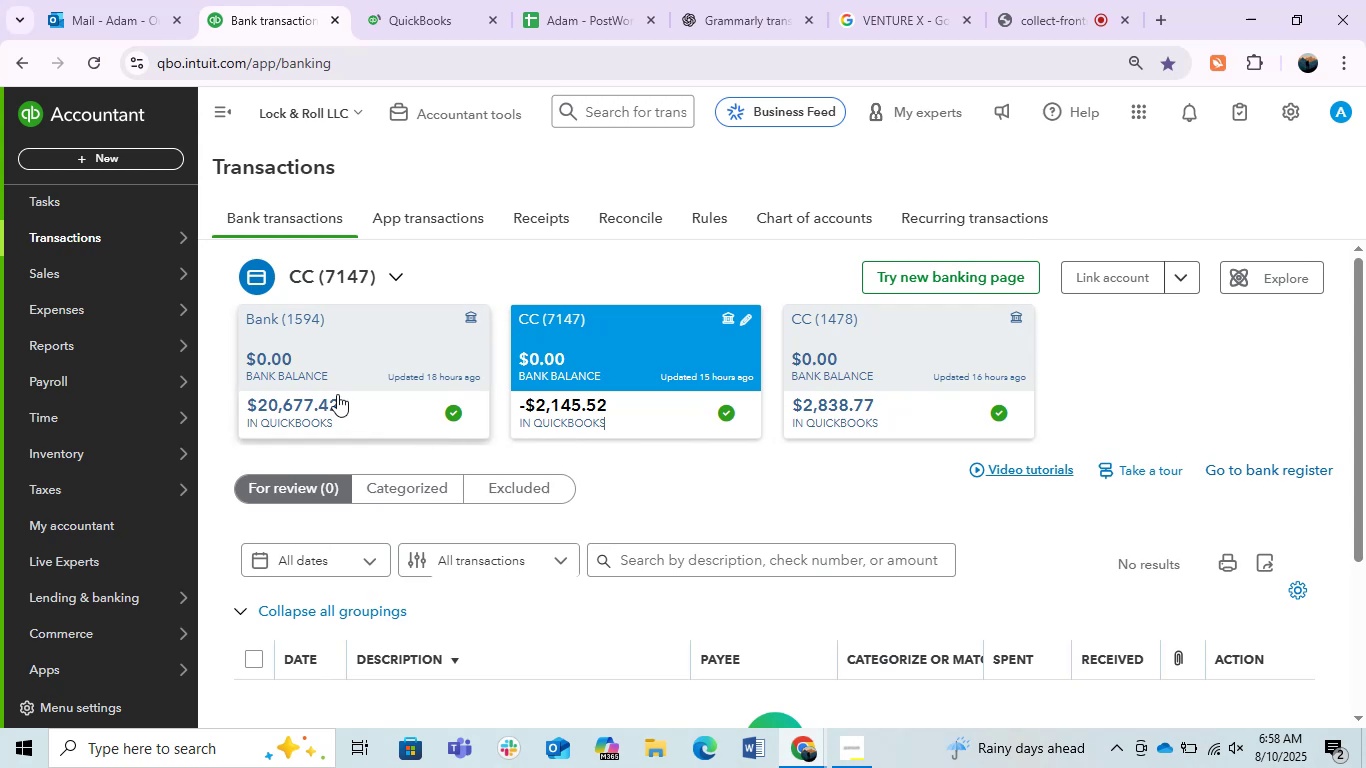 
left_click([334, 387])
 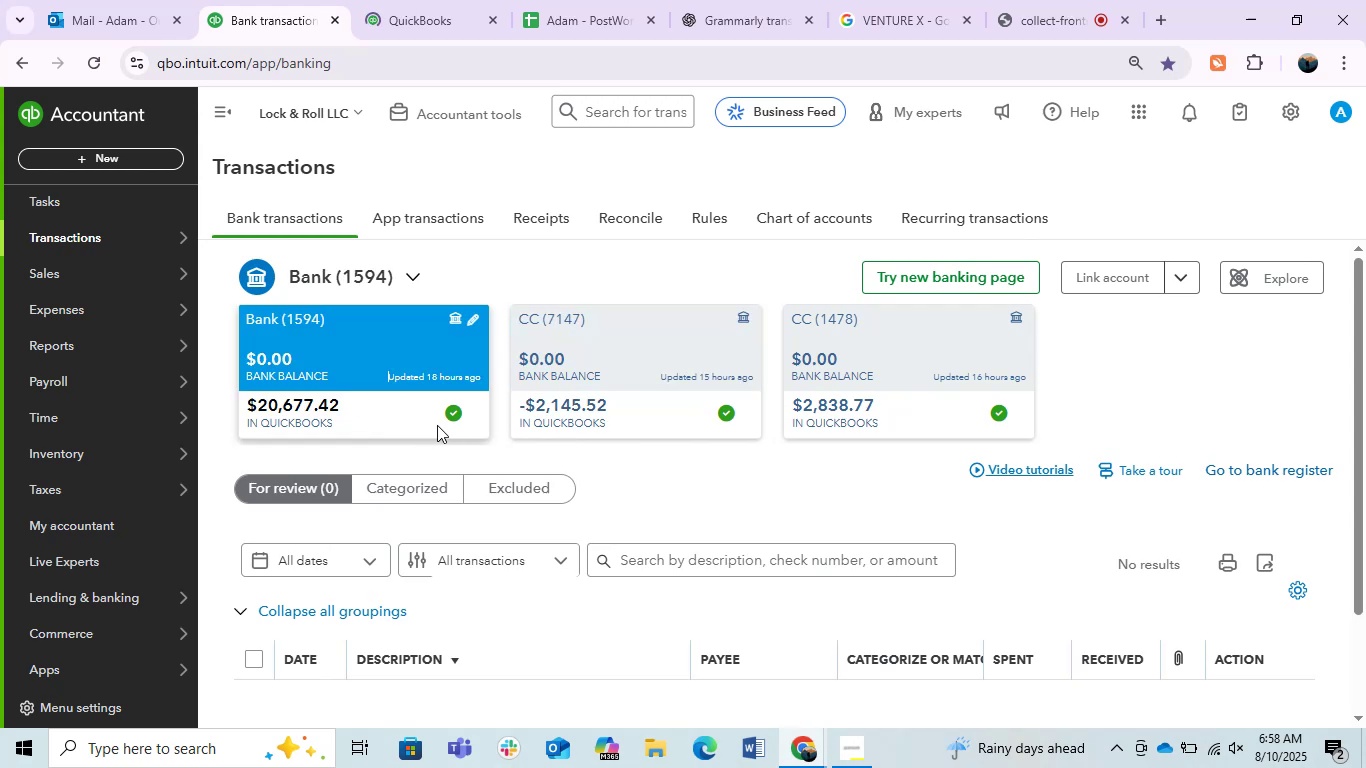 
scroll: coordinate [634, 473], scroll_direction: down, amount: 2.0
 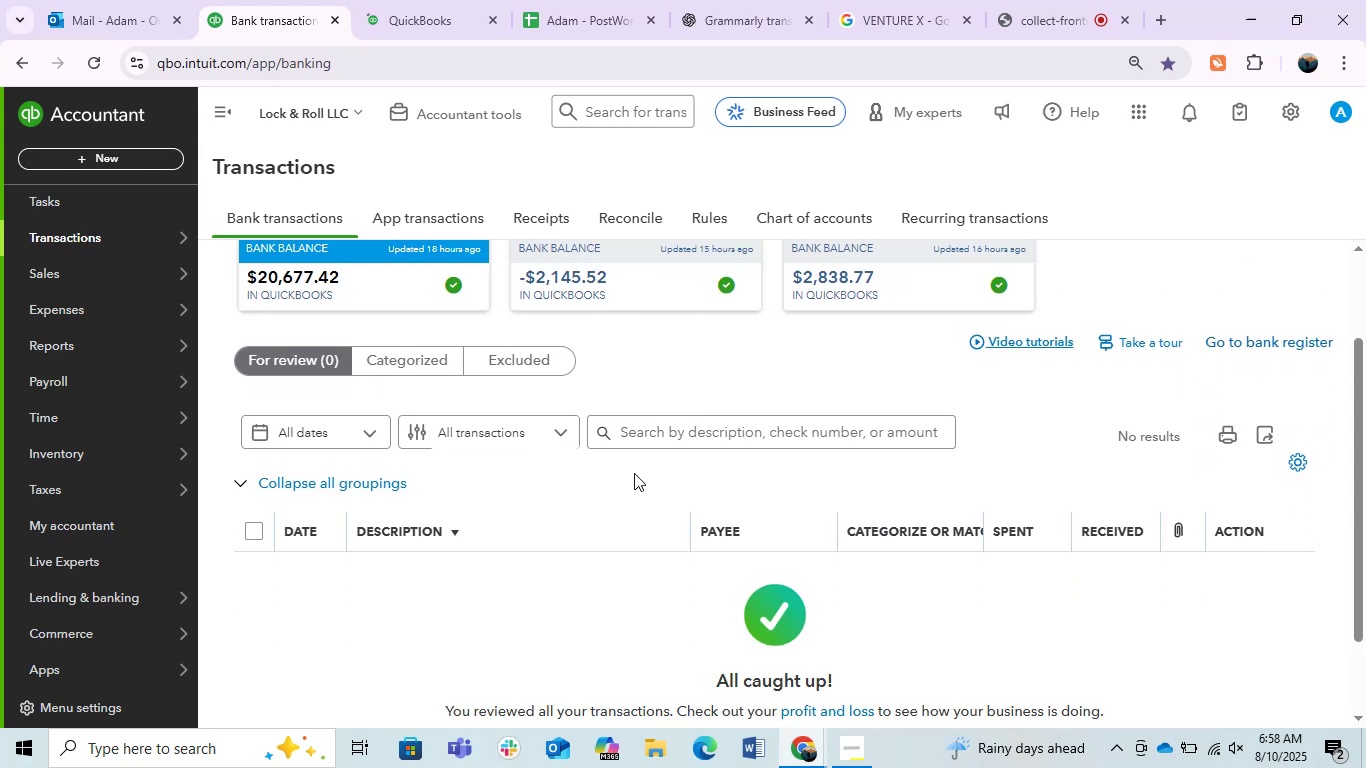 
scroll: coordinate [634, 473], scroll_direction: up, amount: 1.0
 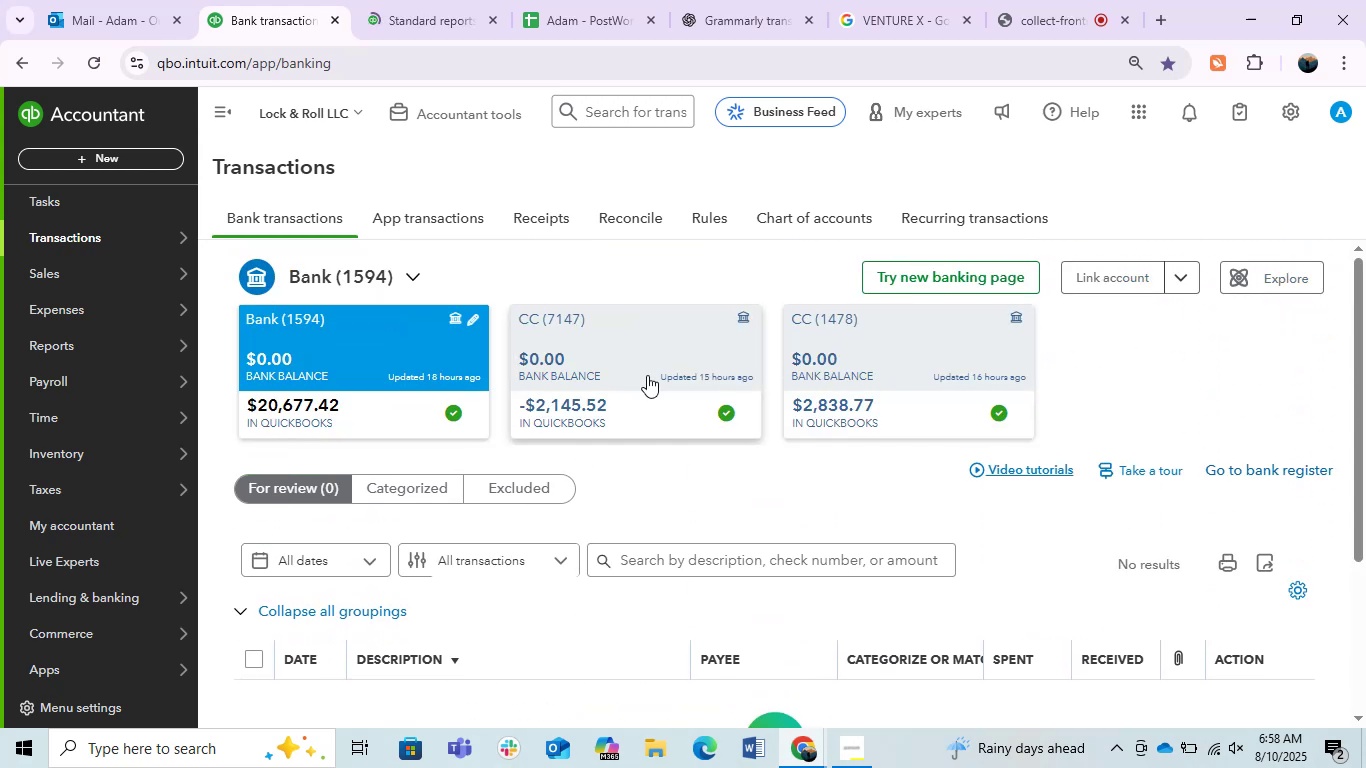 
left_click([649, 367])
 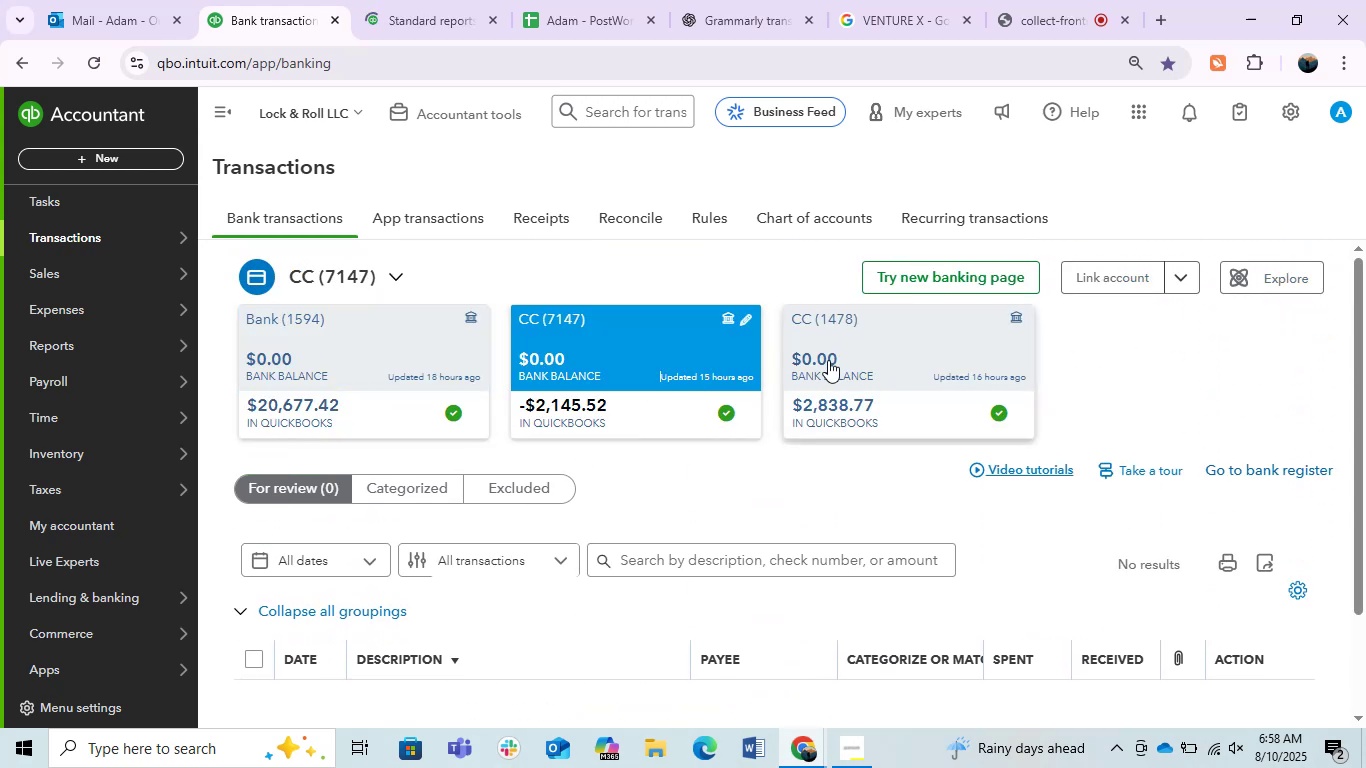 
left_click([842, 359])
 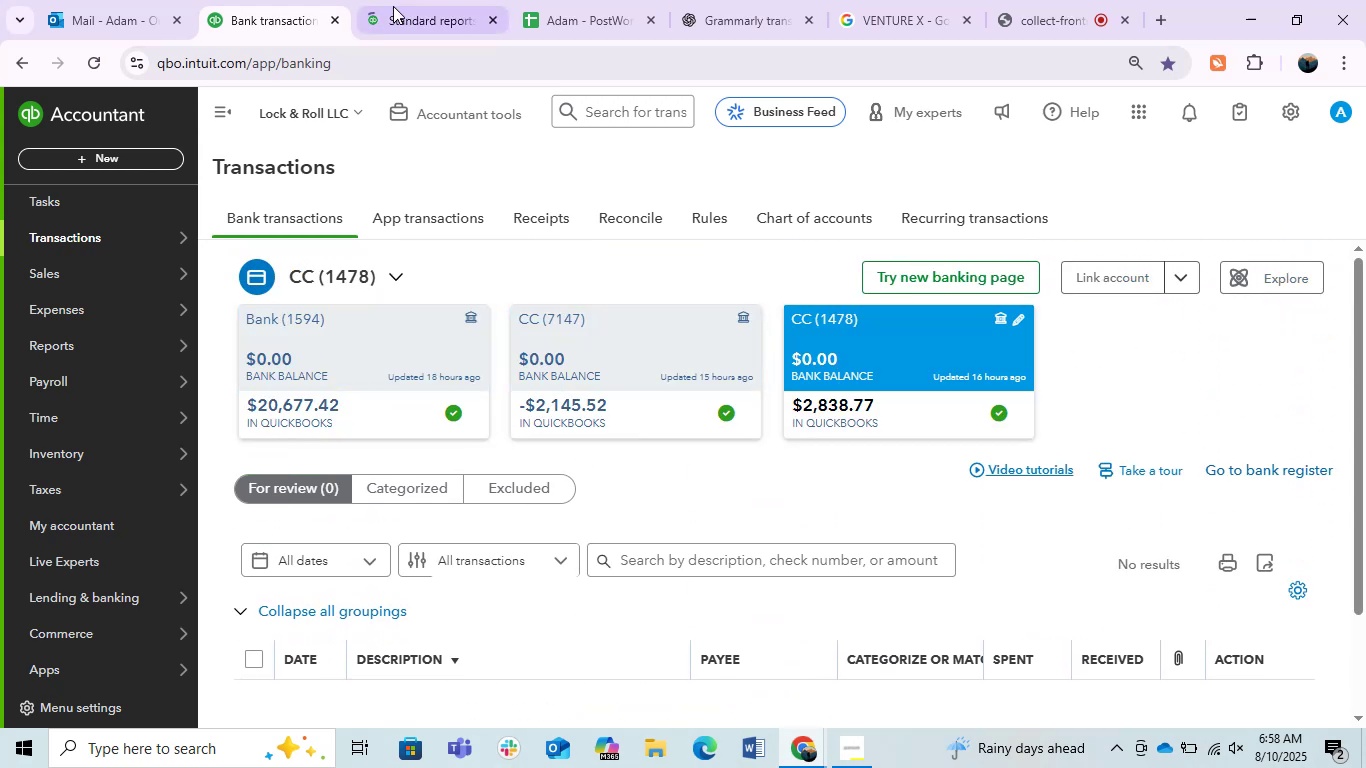 
left_click([392, 0])
 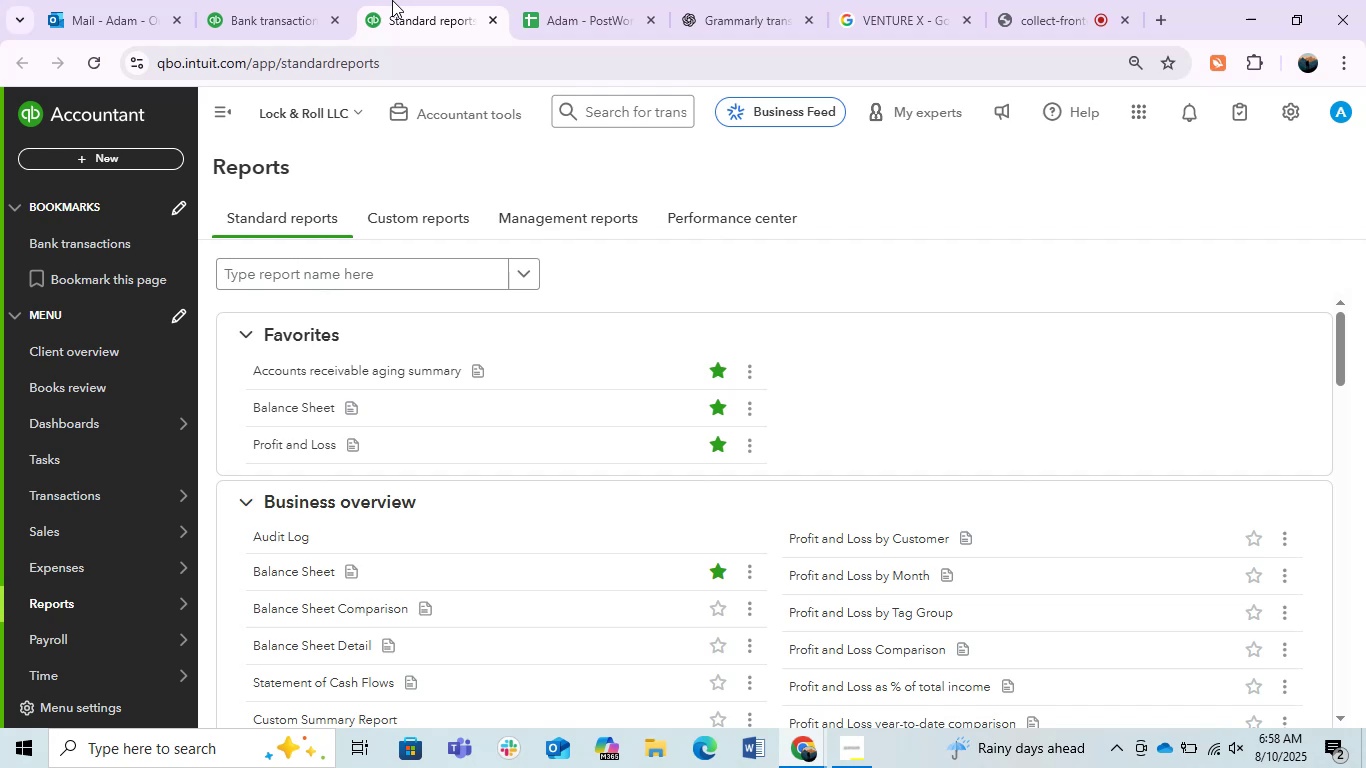 
wait(11.01)
 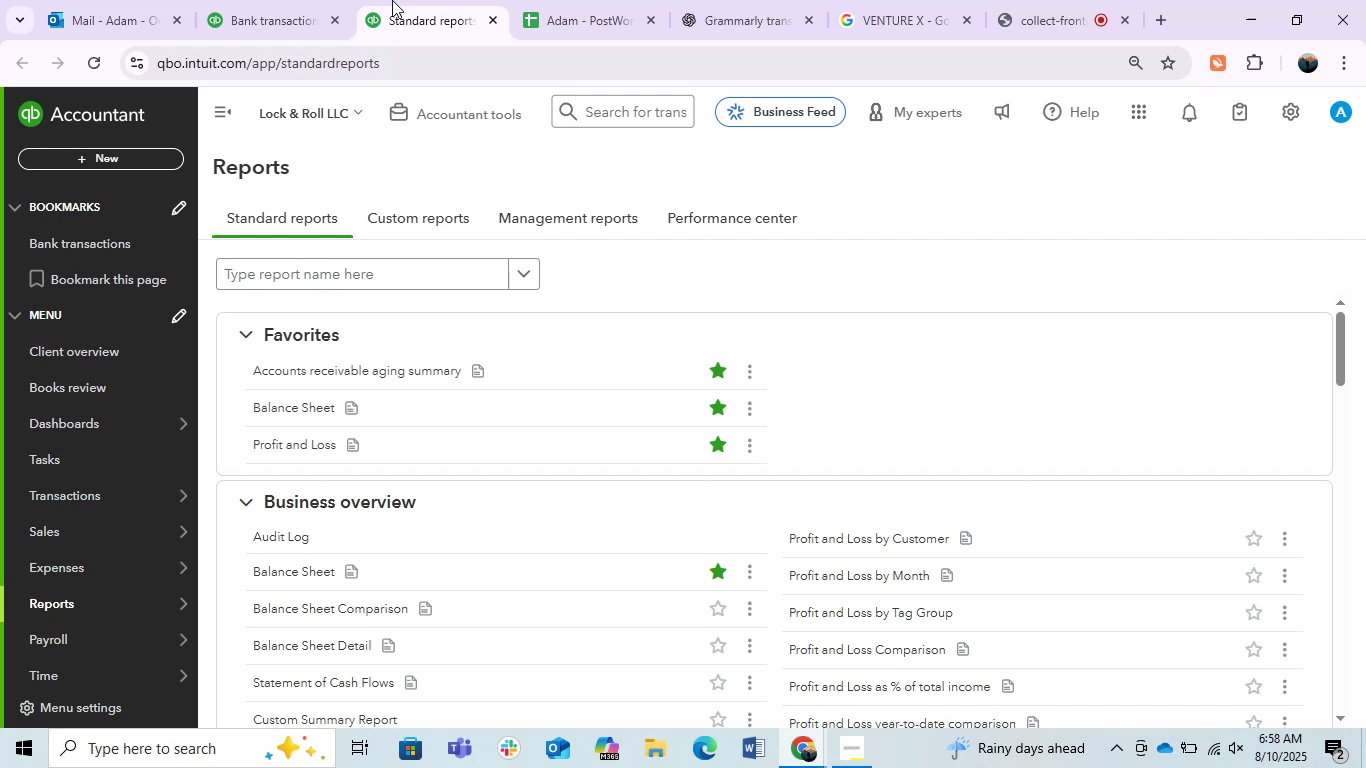 
right_click([298, 448])
 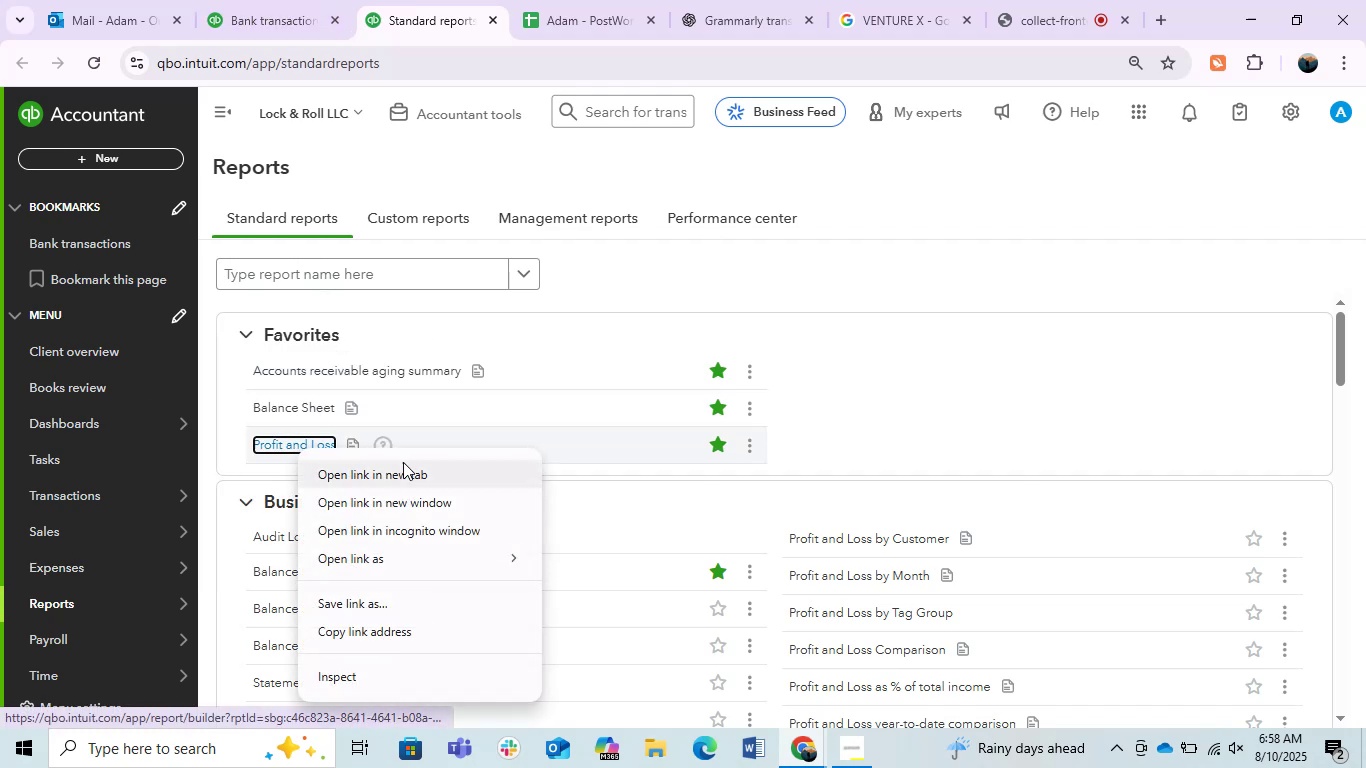 
left_click([399, 469])
 